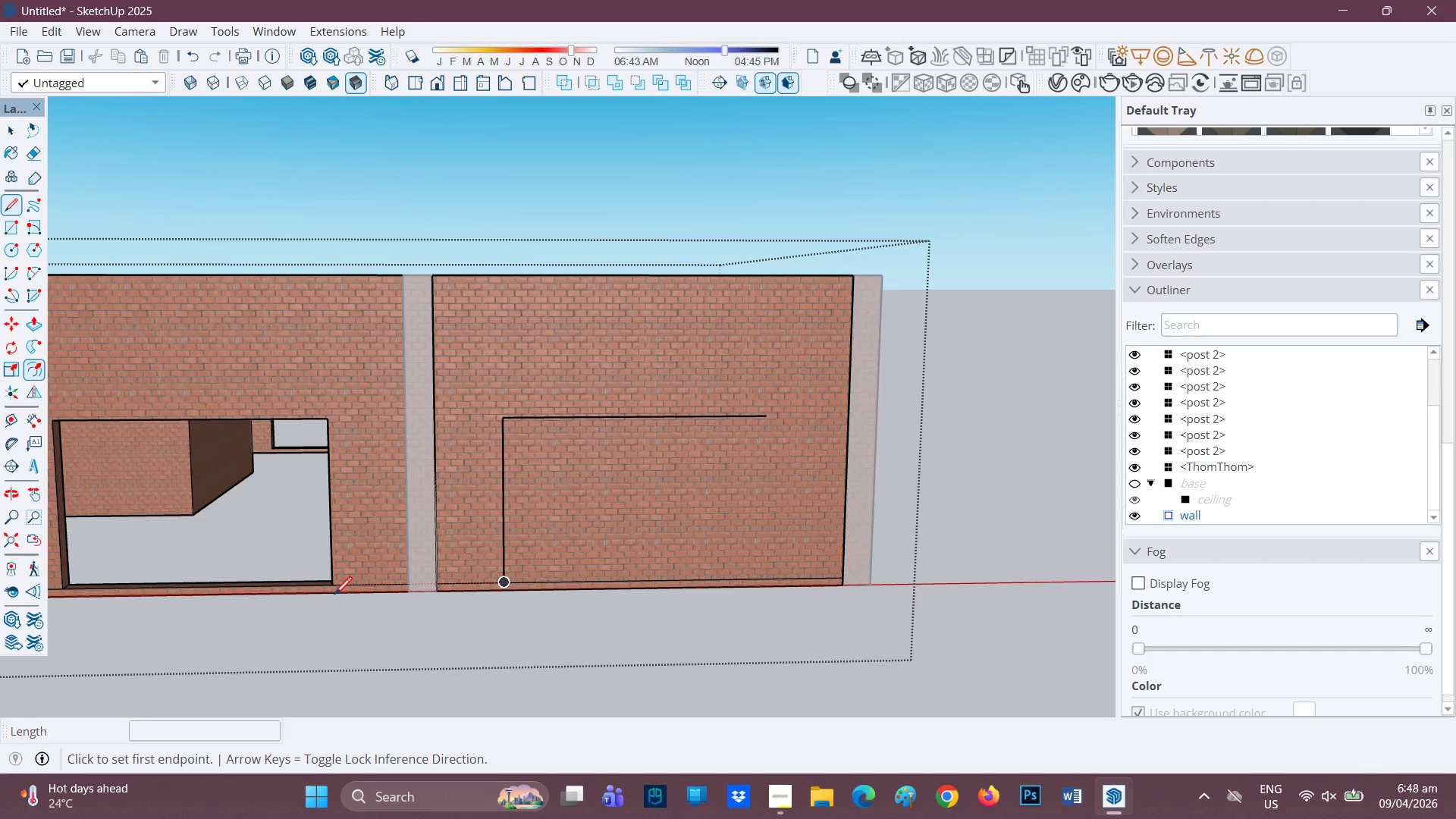 
mouse_move([319, 595])
 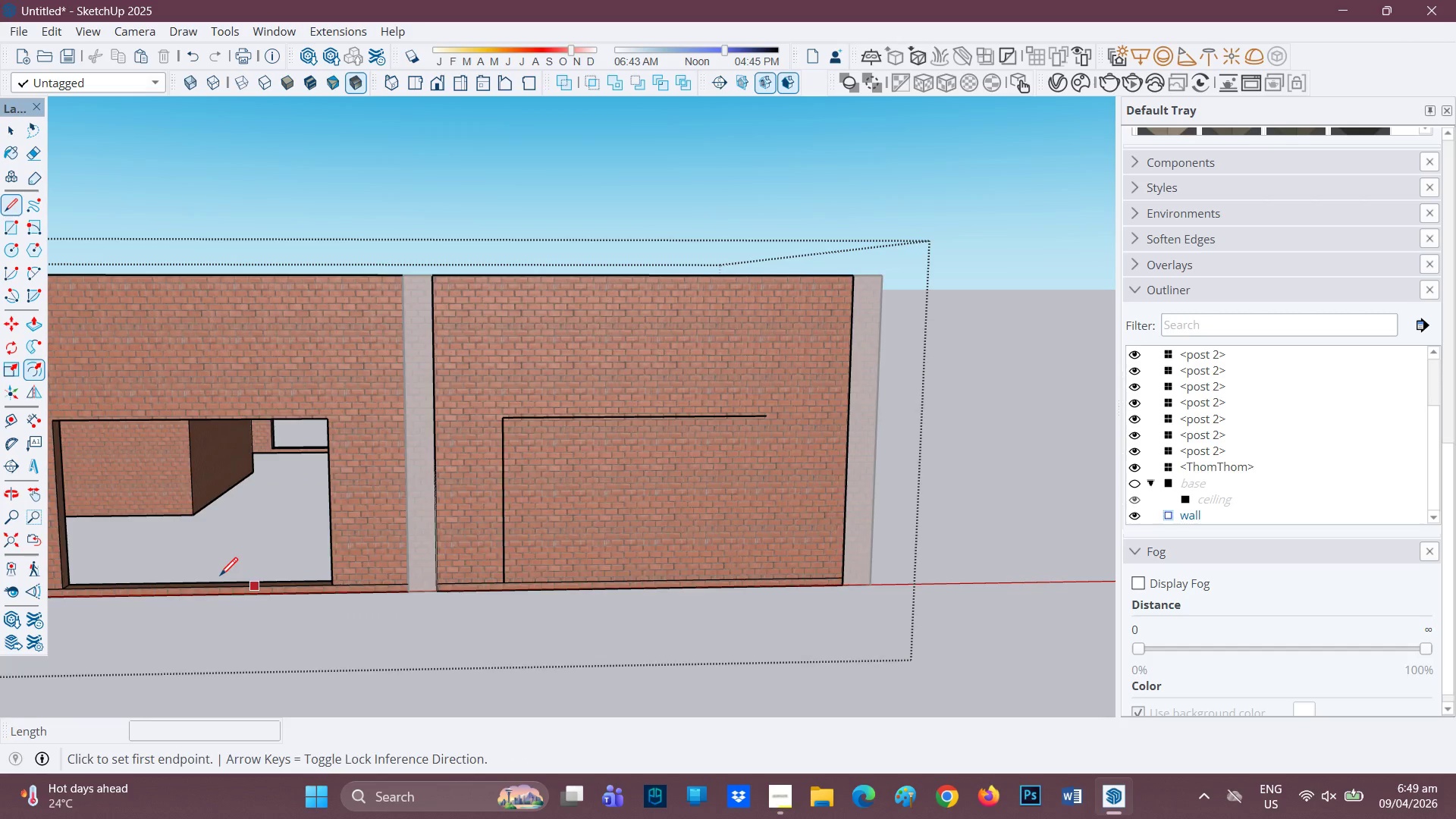 
scroll: coordinate [231, 582], scroll_direction: up, amount: 2.0
 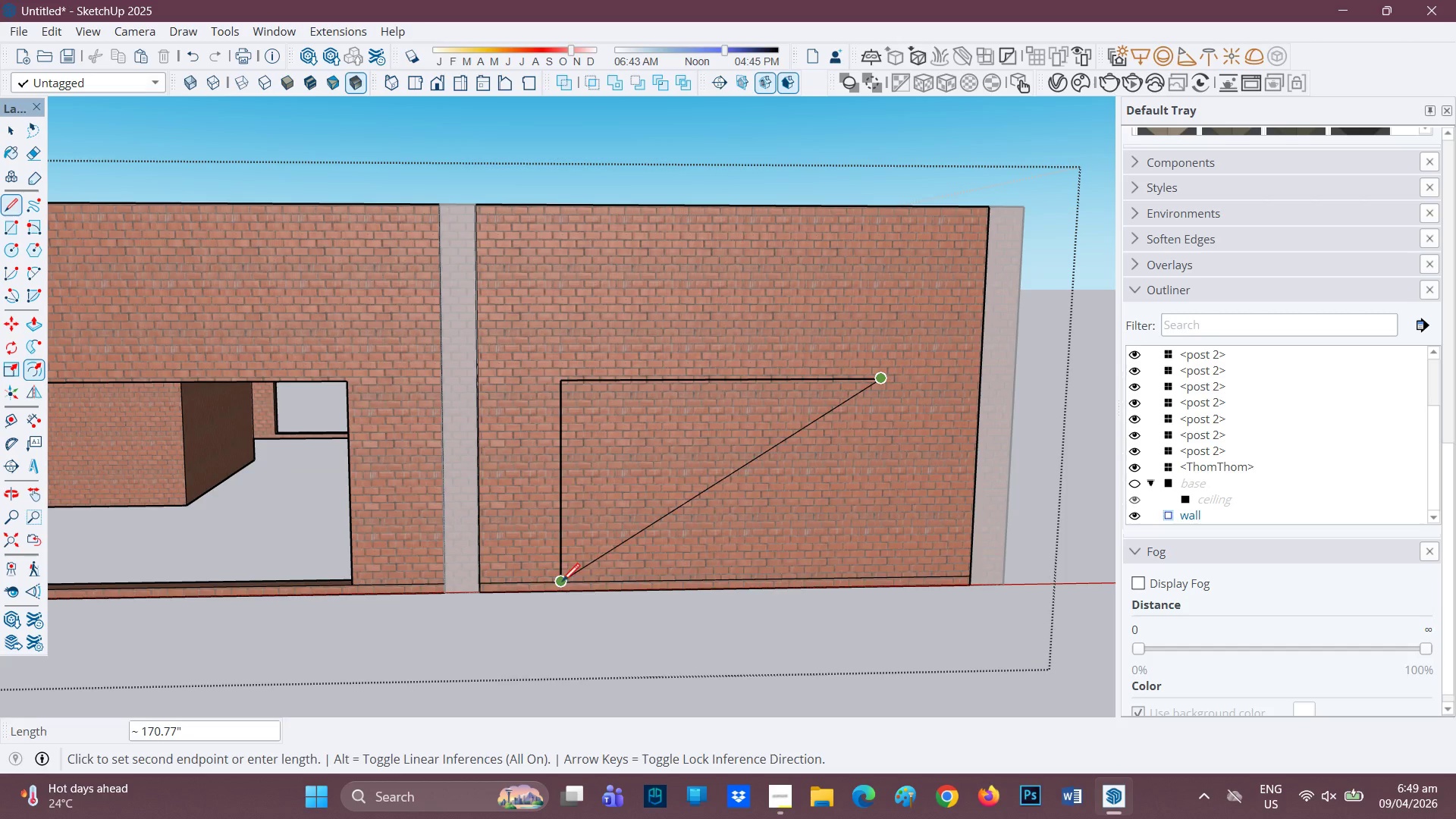 
wait(5.32)
 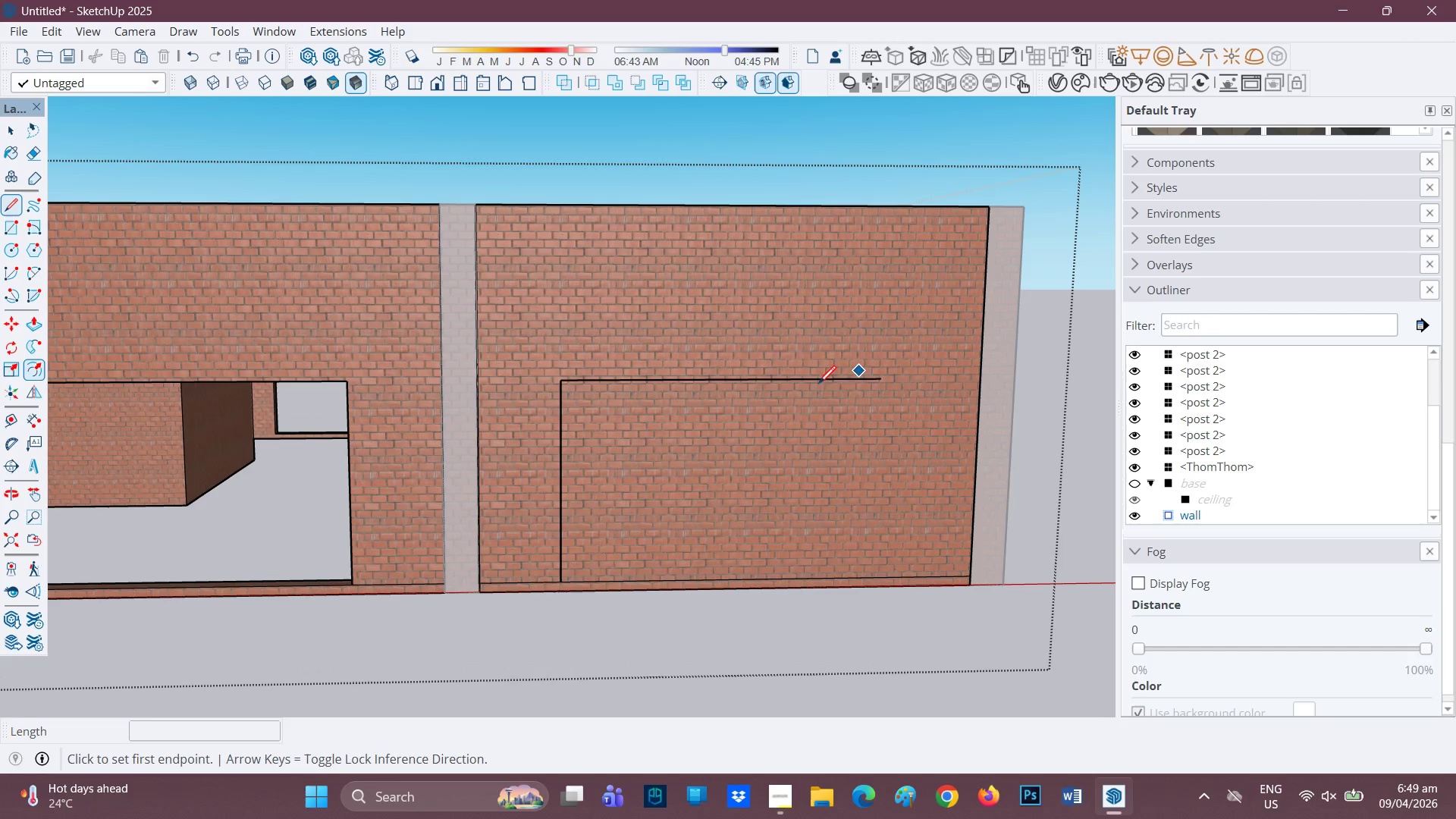 
key(R)
 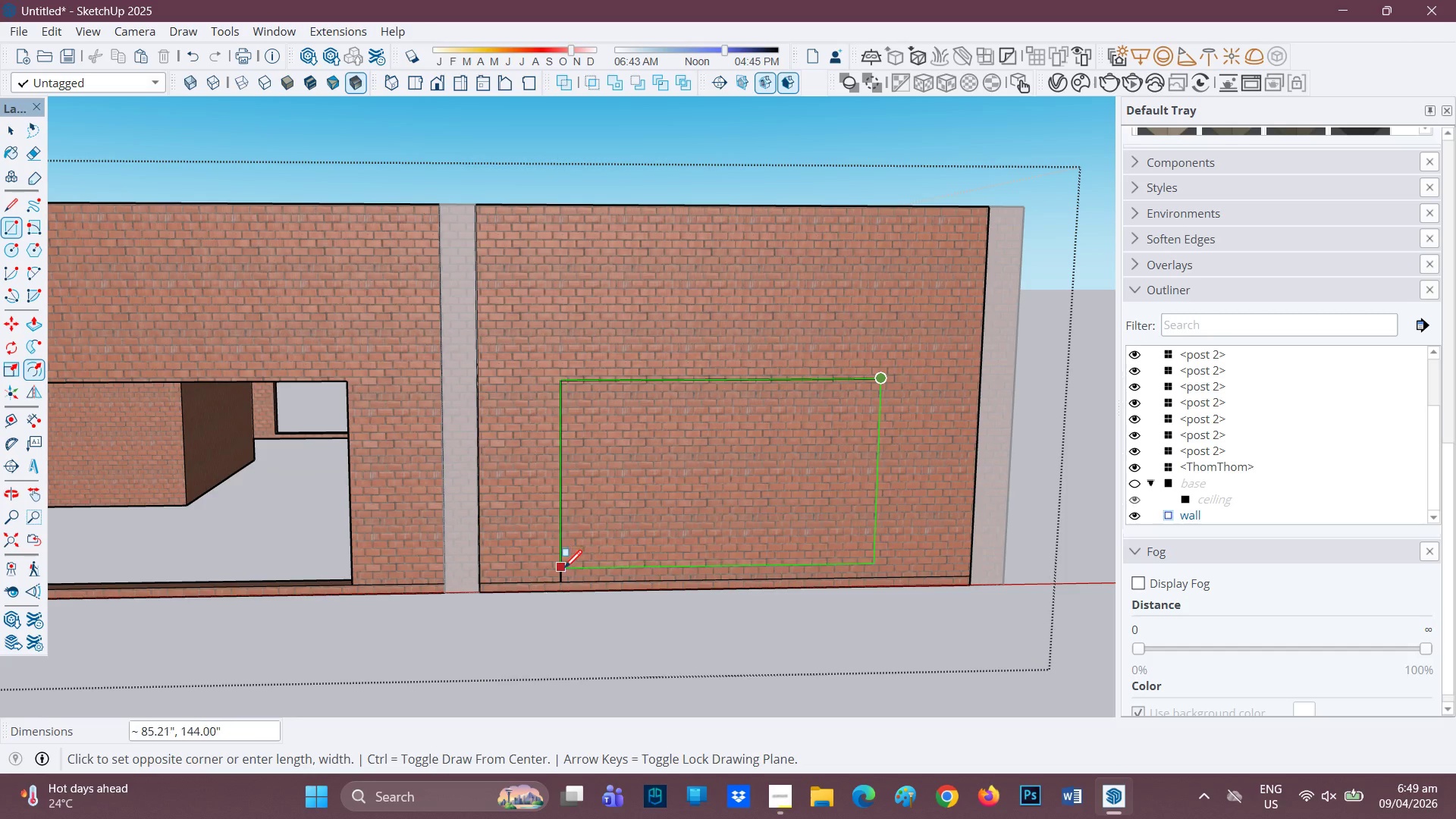 
left_click([563, 578])
 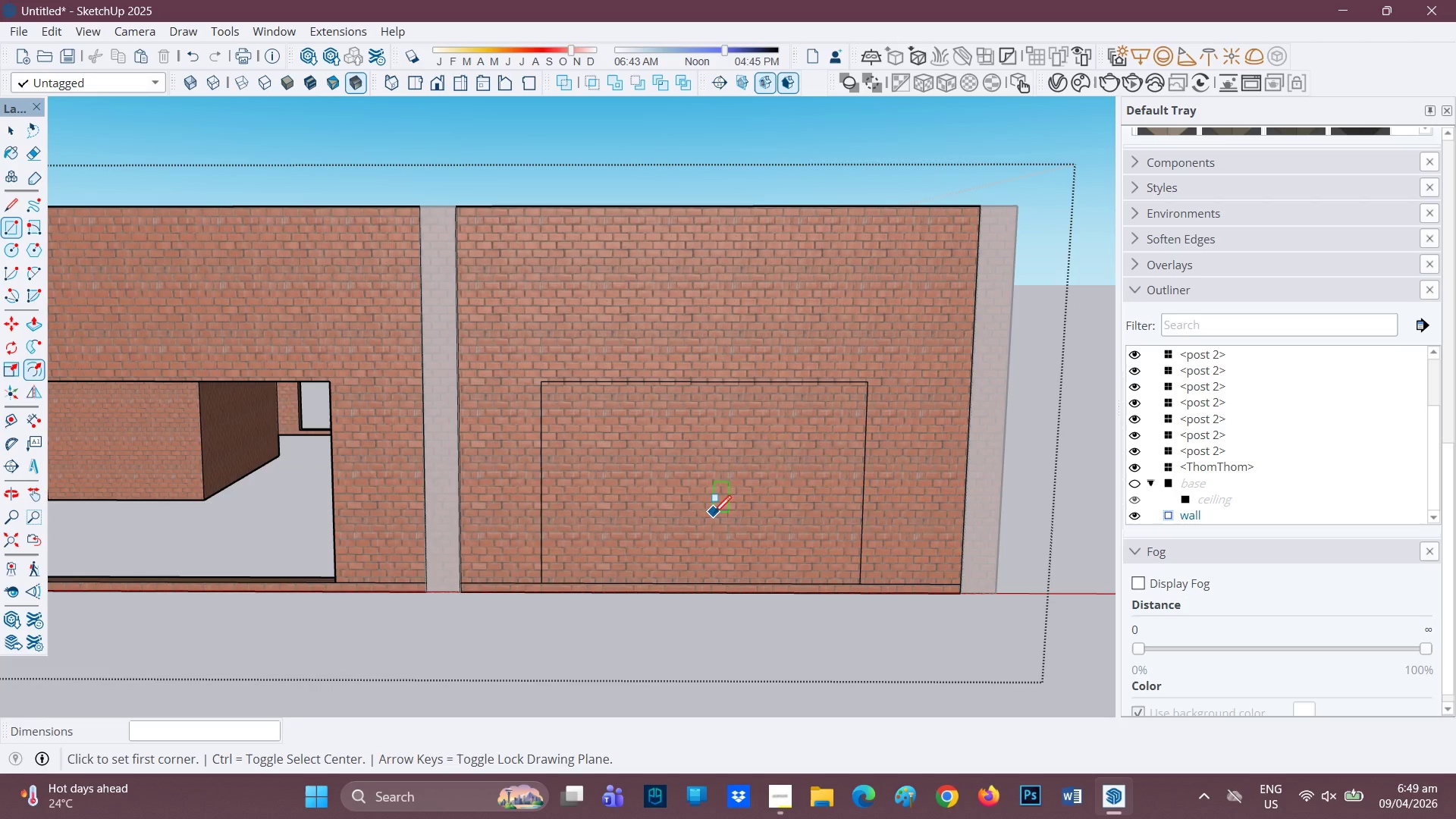 
wait(7.39)
 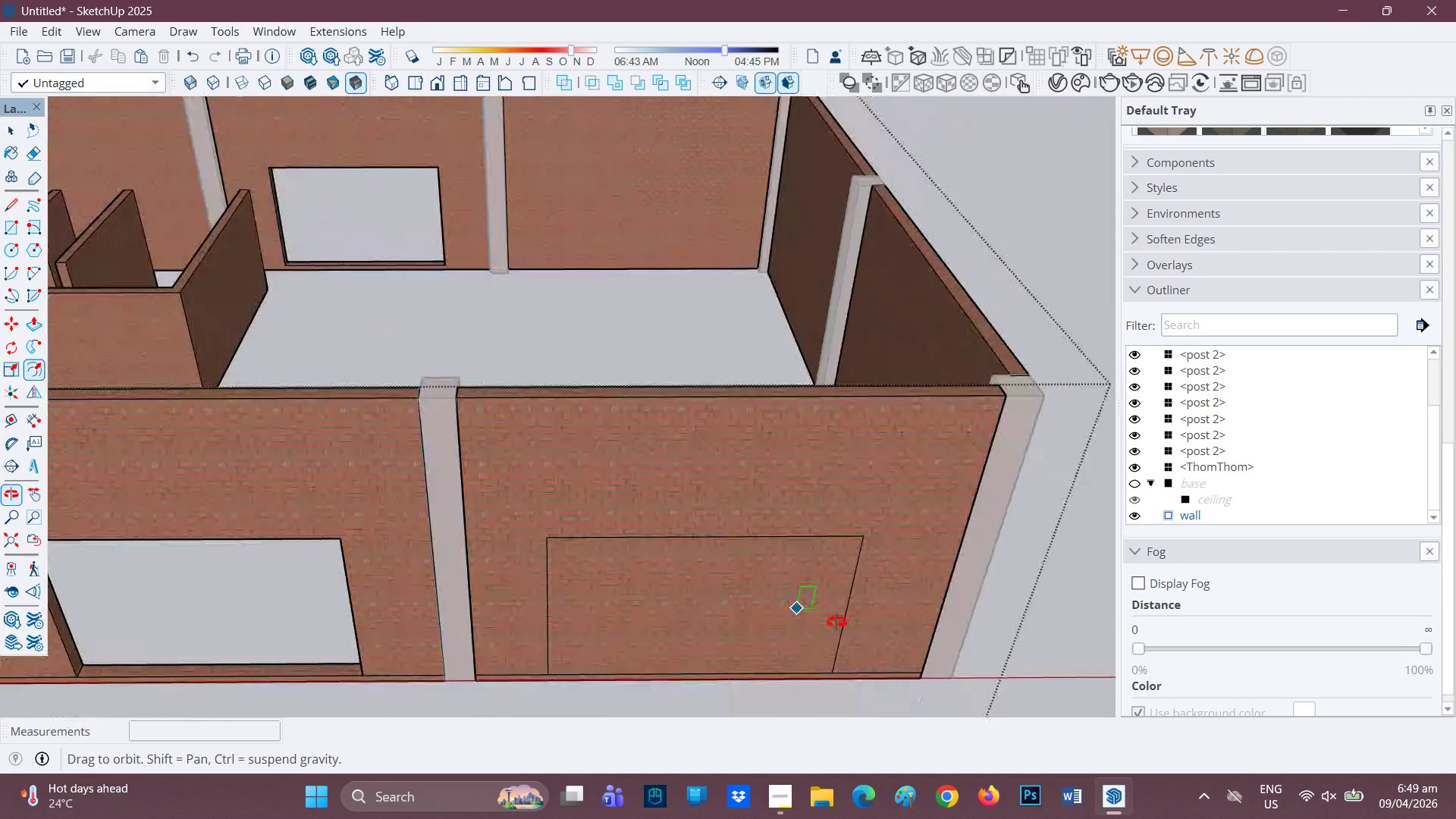 
key(P)
 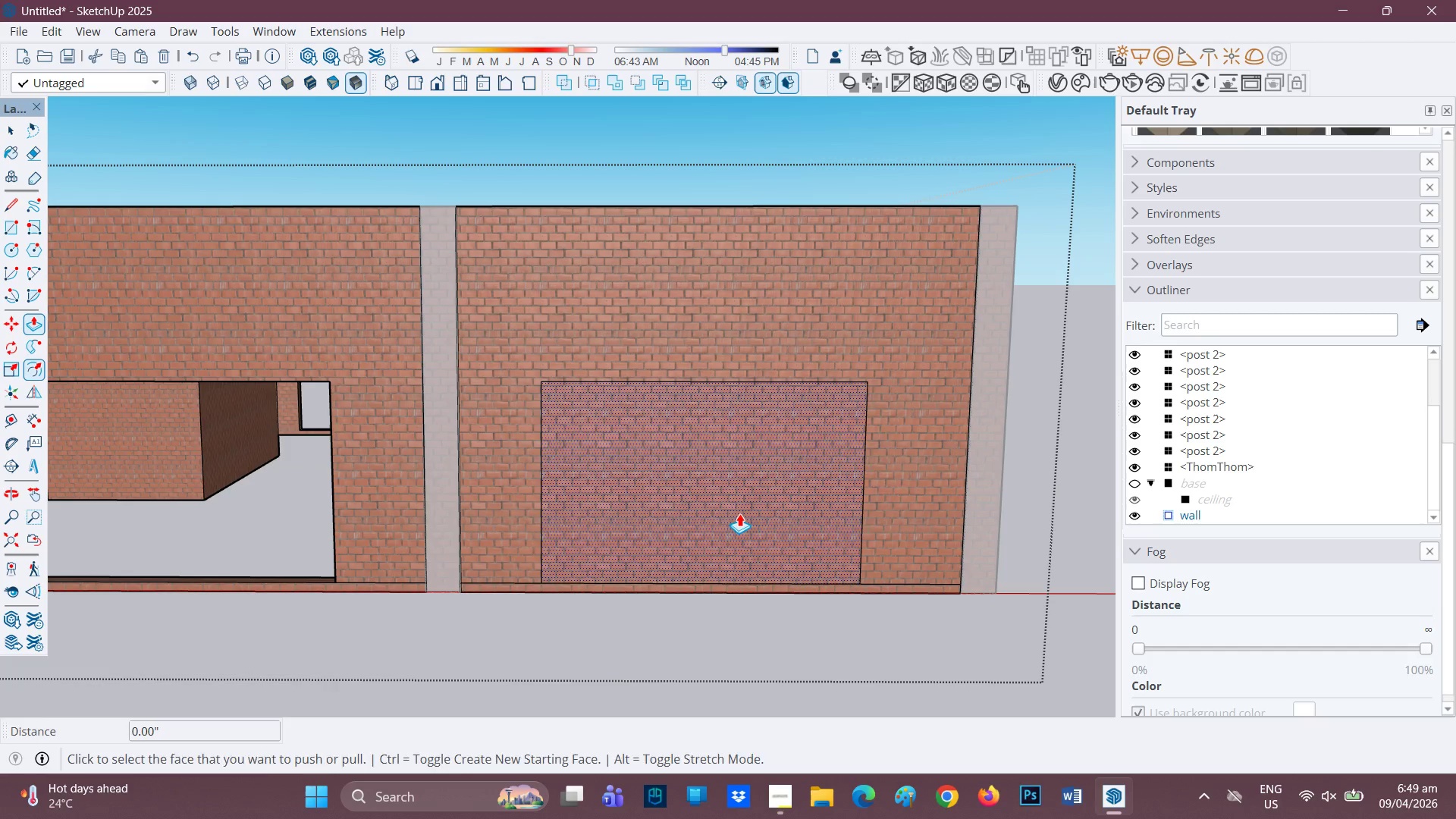 
left_click([739, 513])
 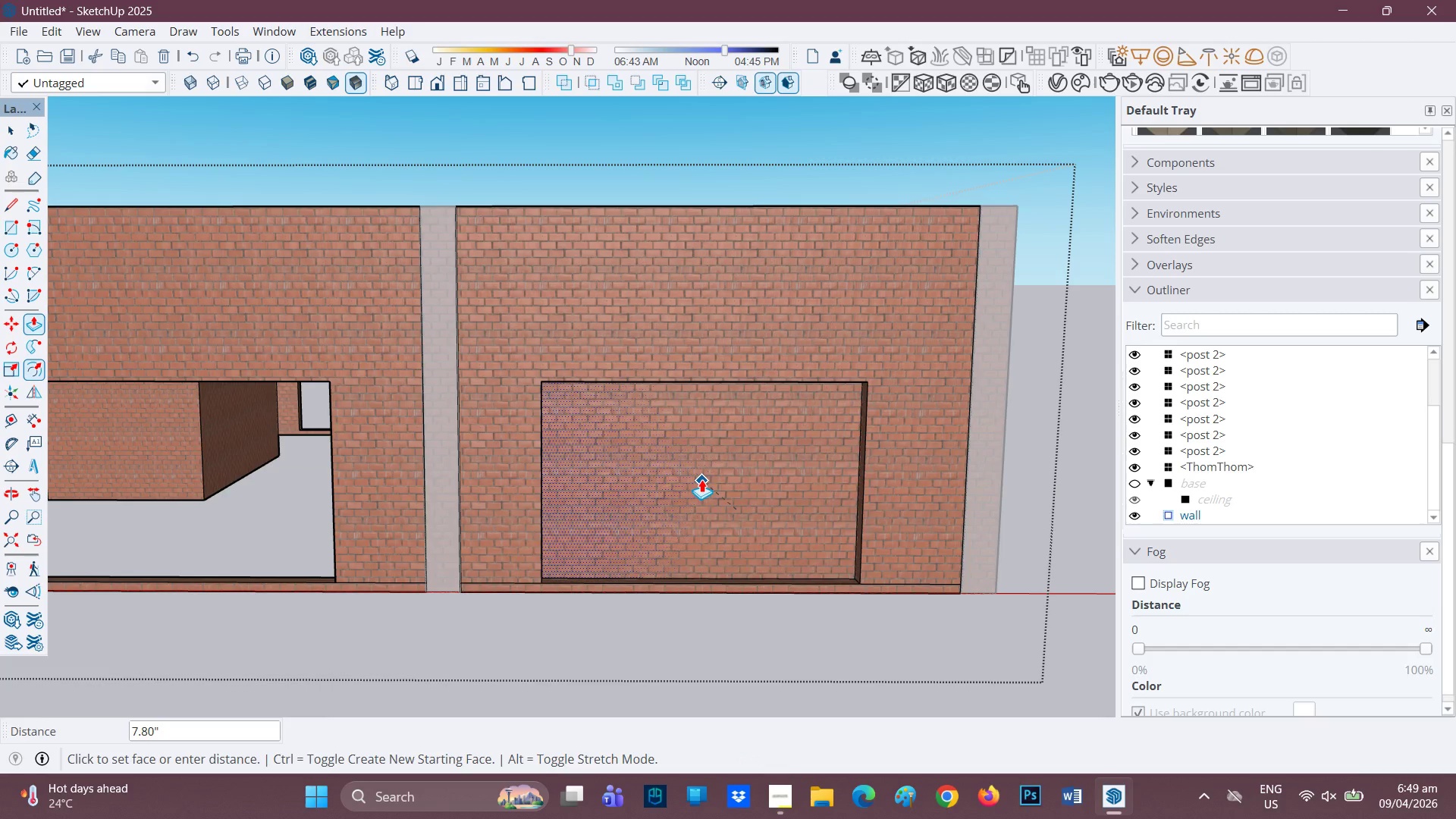 
left_click([699, 475])
 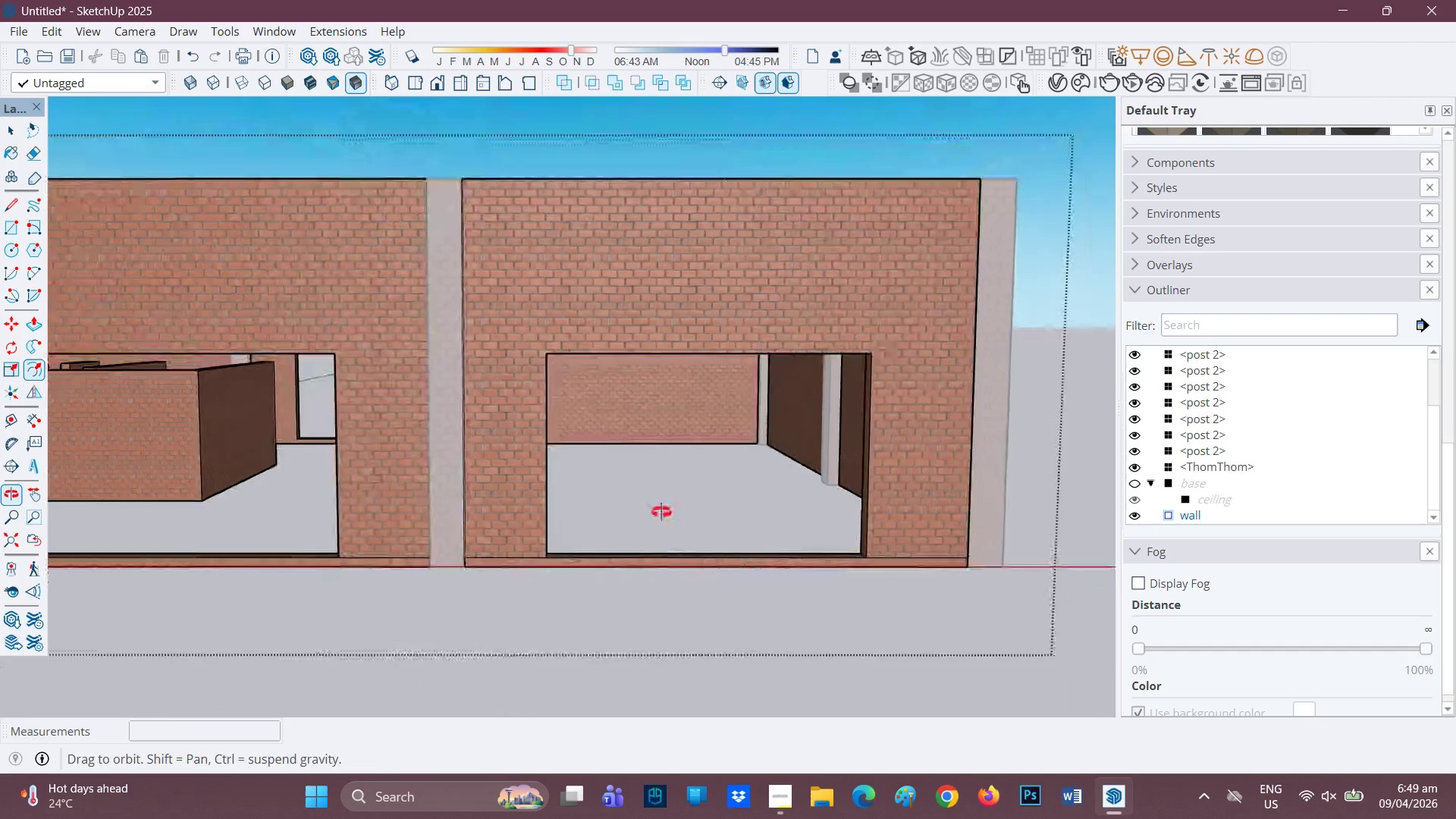 
scroll: coordinate [868, 438], scroll_direction: up, amount: 1.0
 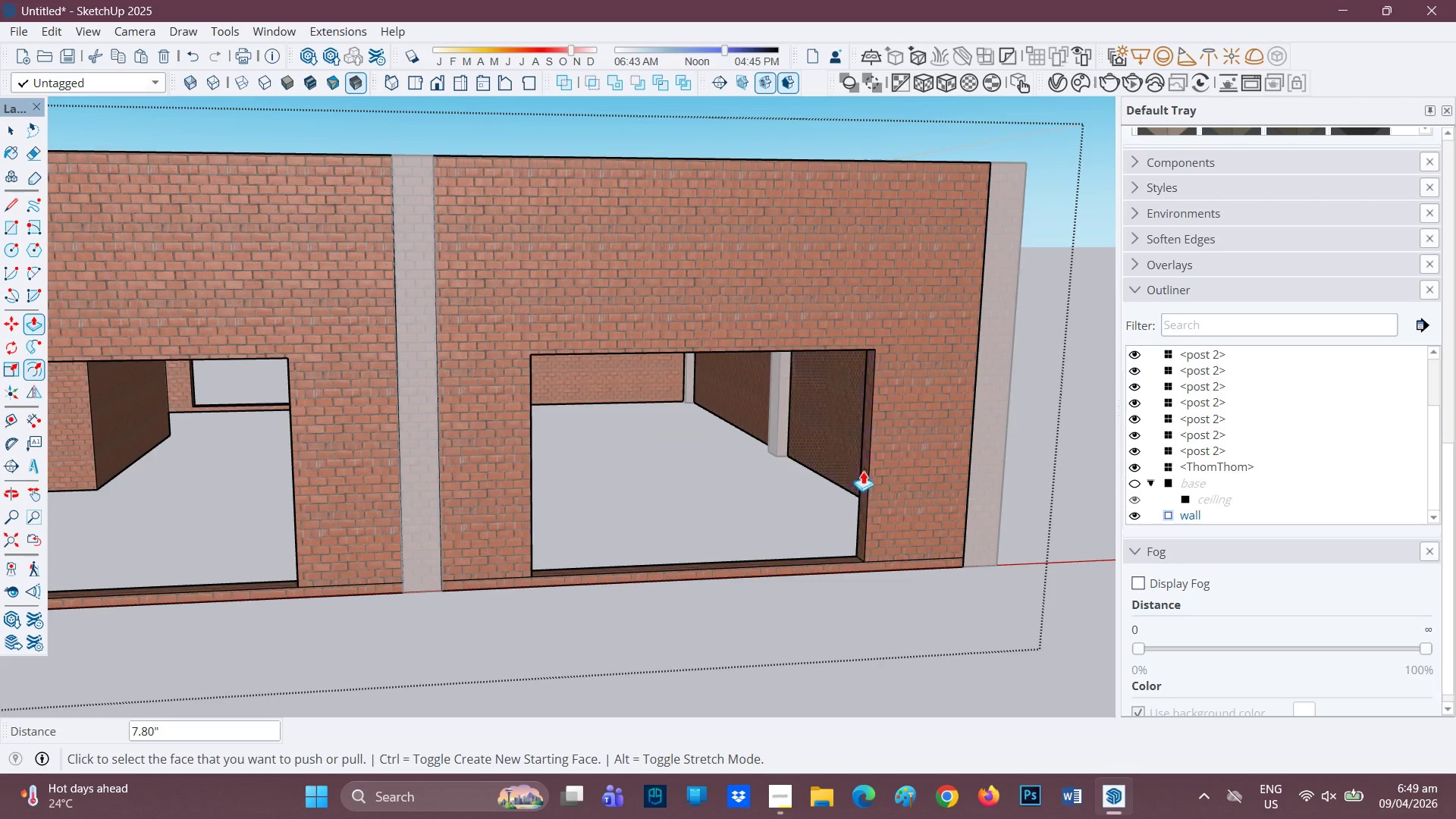 
left_click([863, 471])
 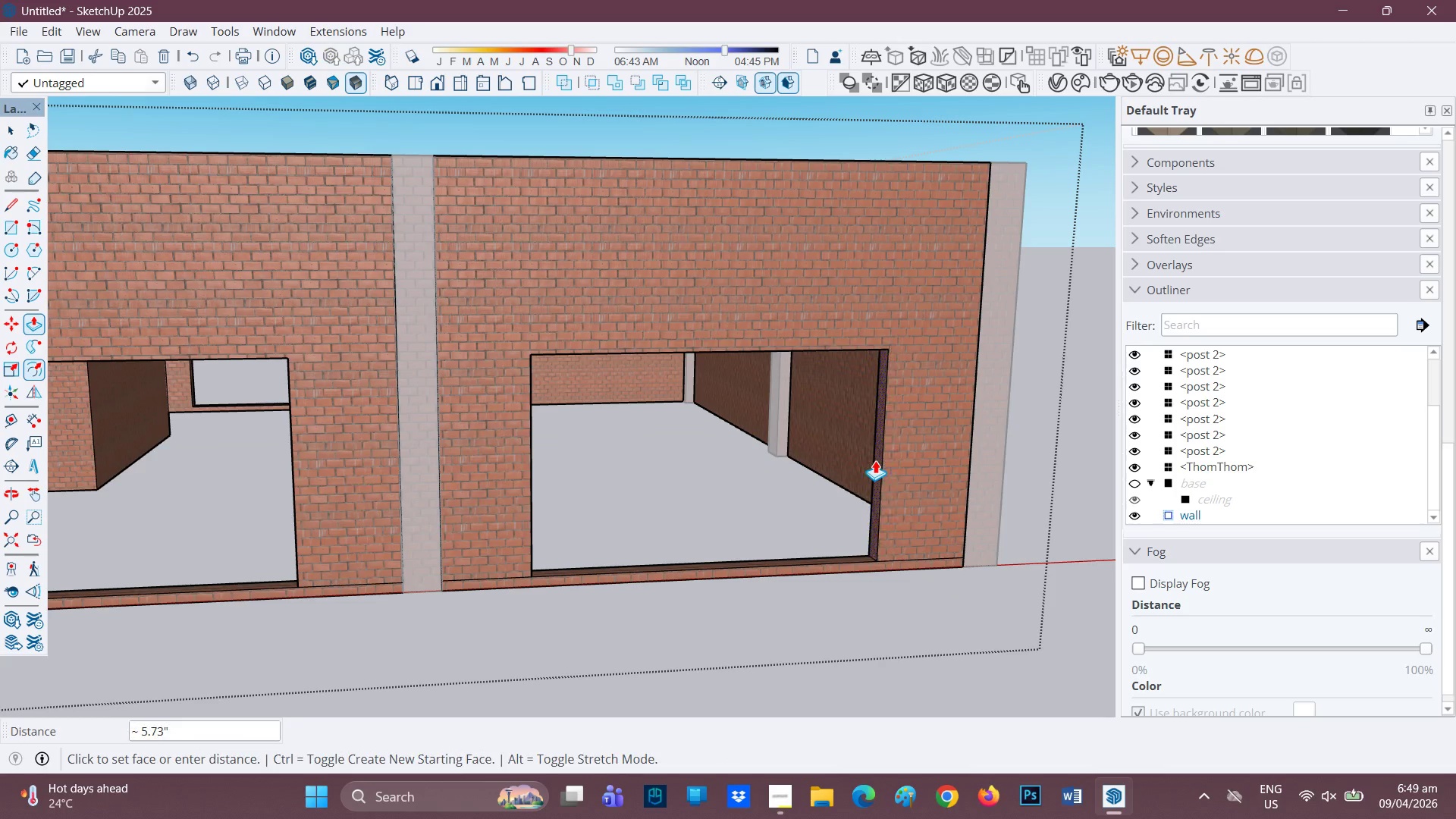 
key(7)
 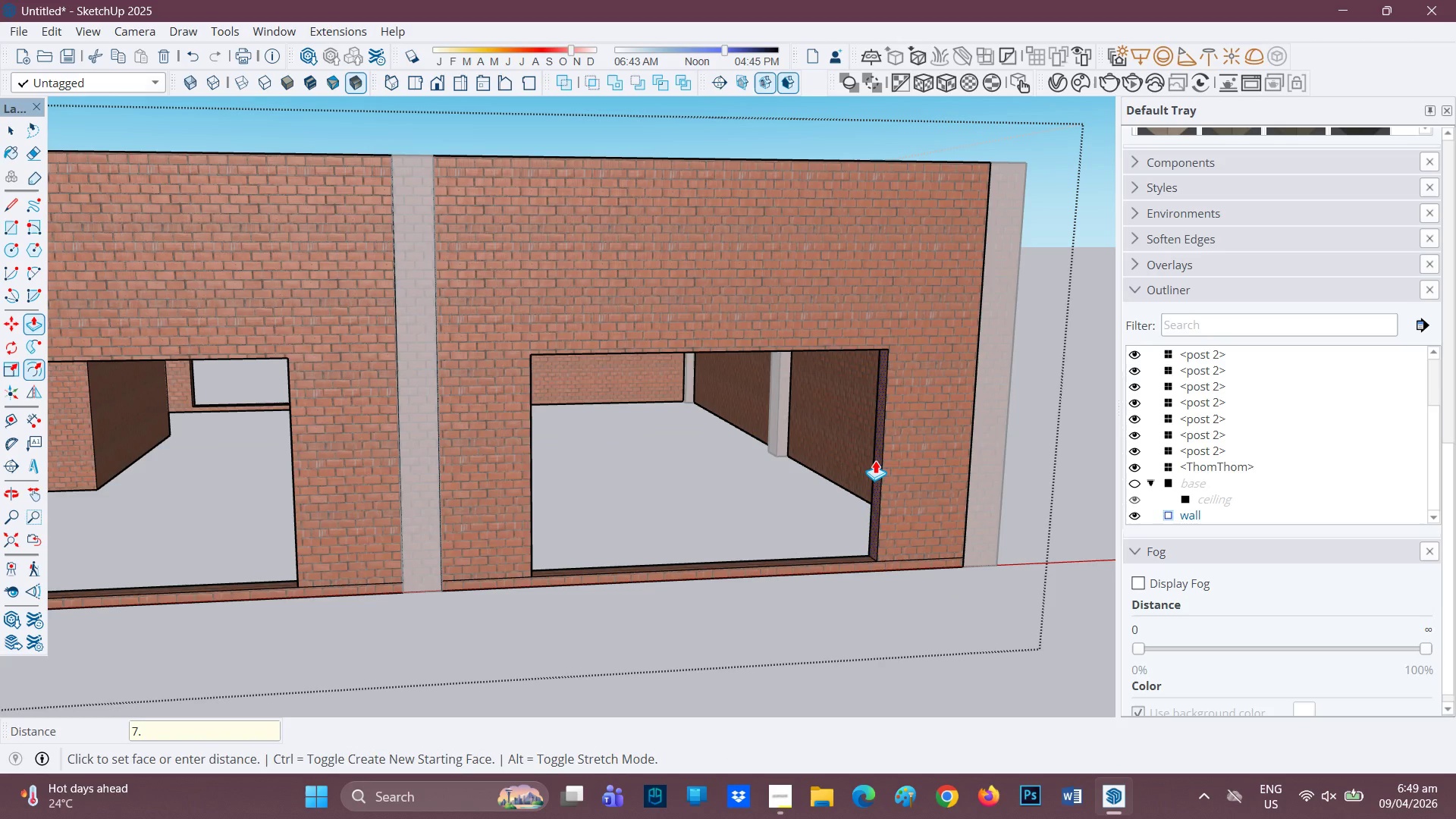 
key(Period)
 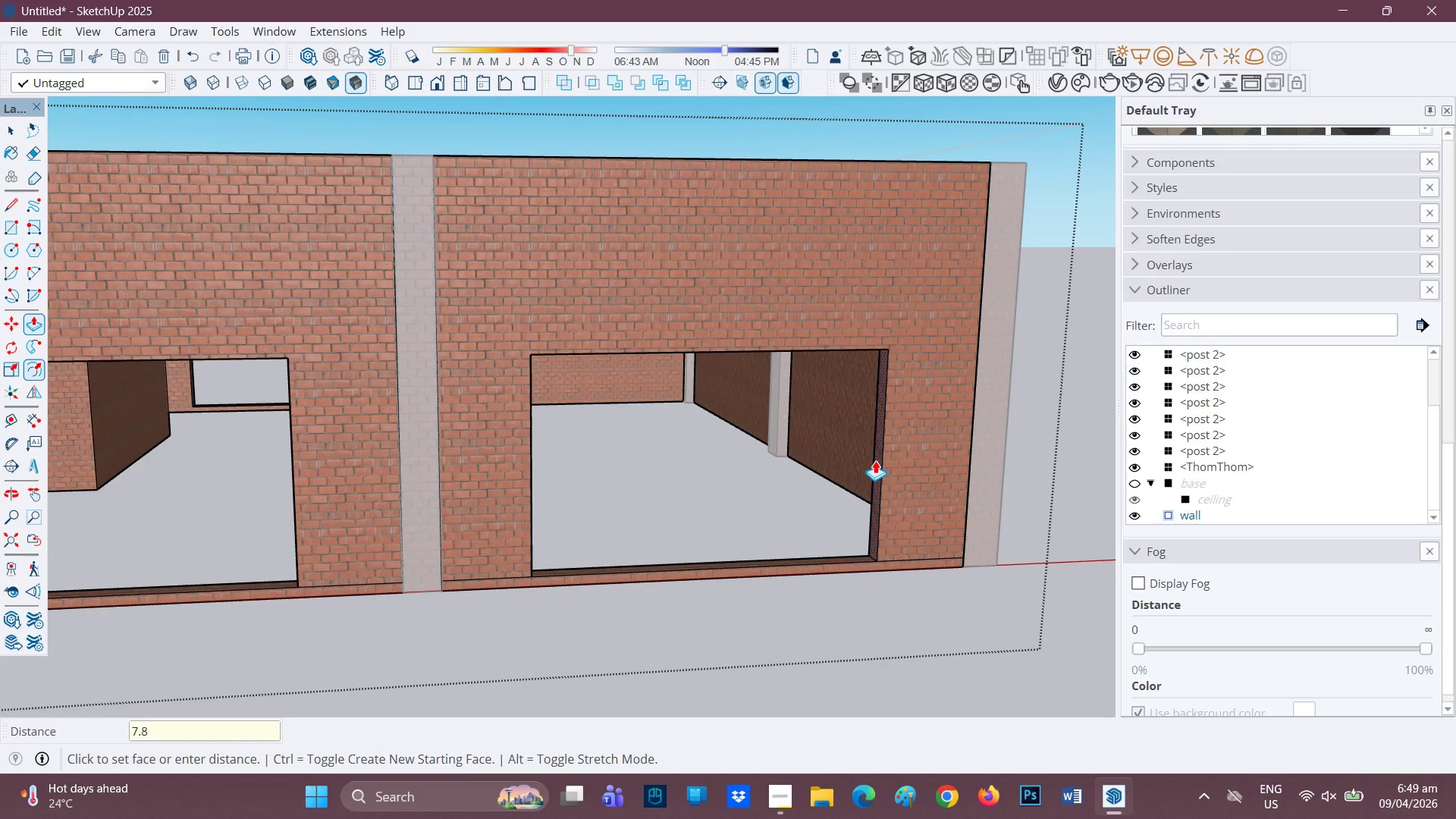 
key(8)
 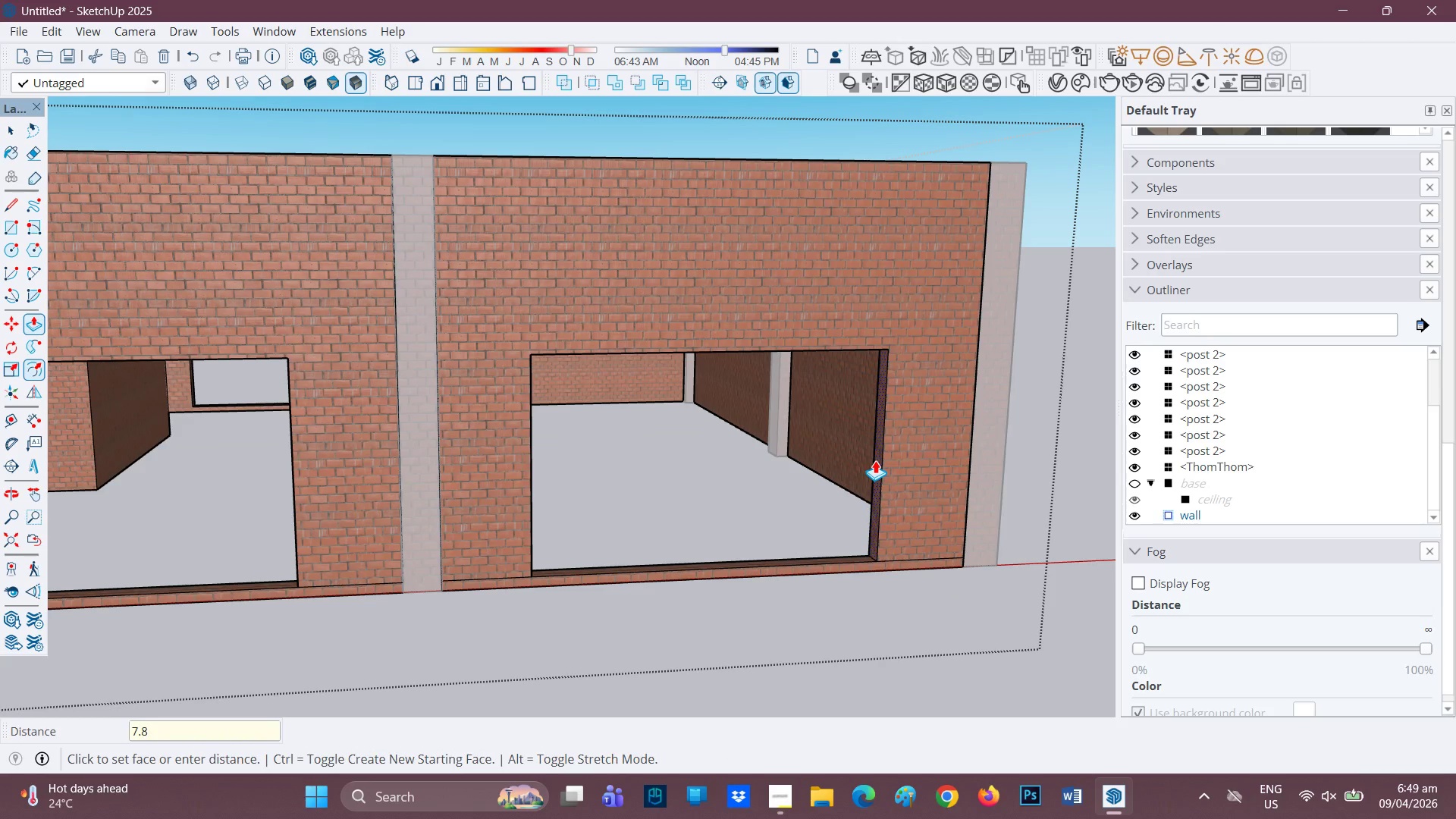 
key(Shift+Quote)
 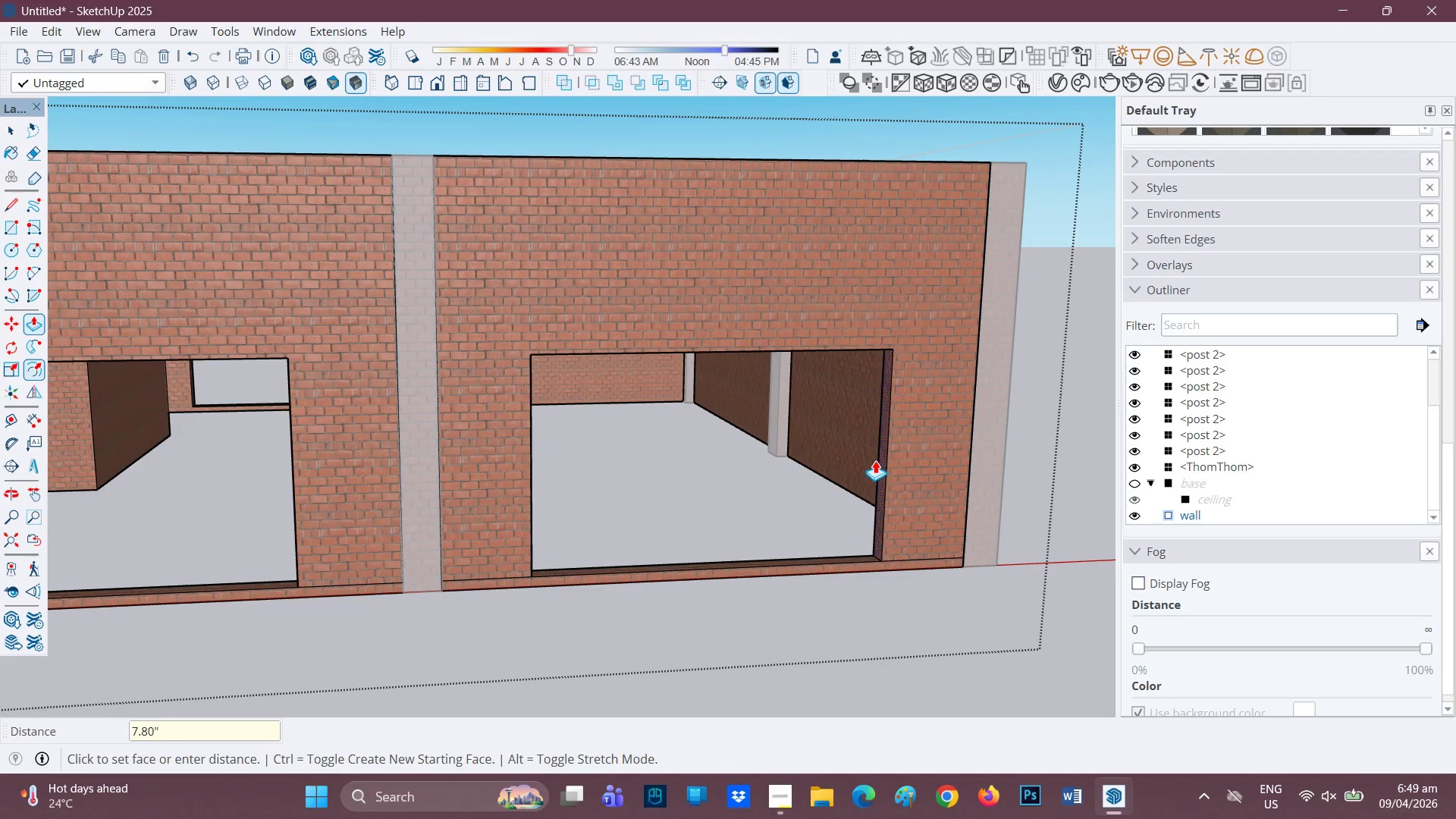 
key(Enter)
 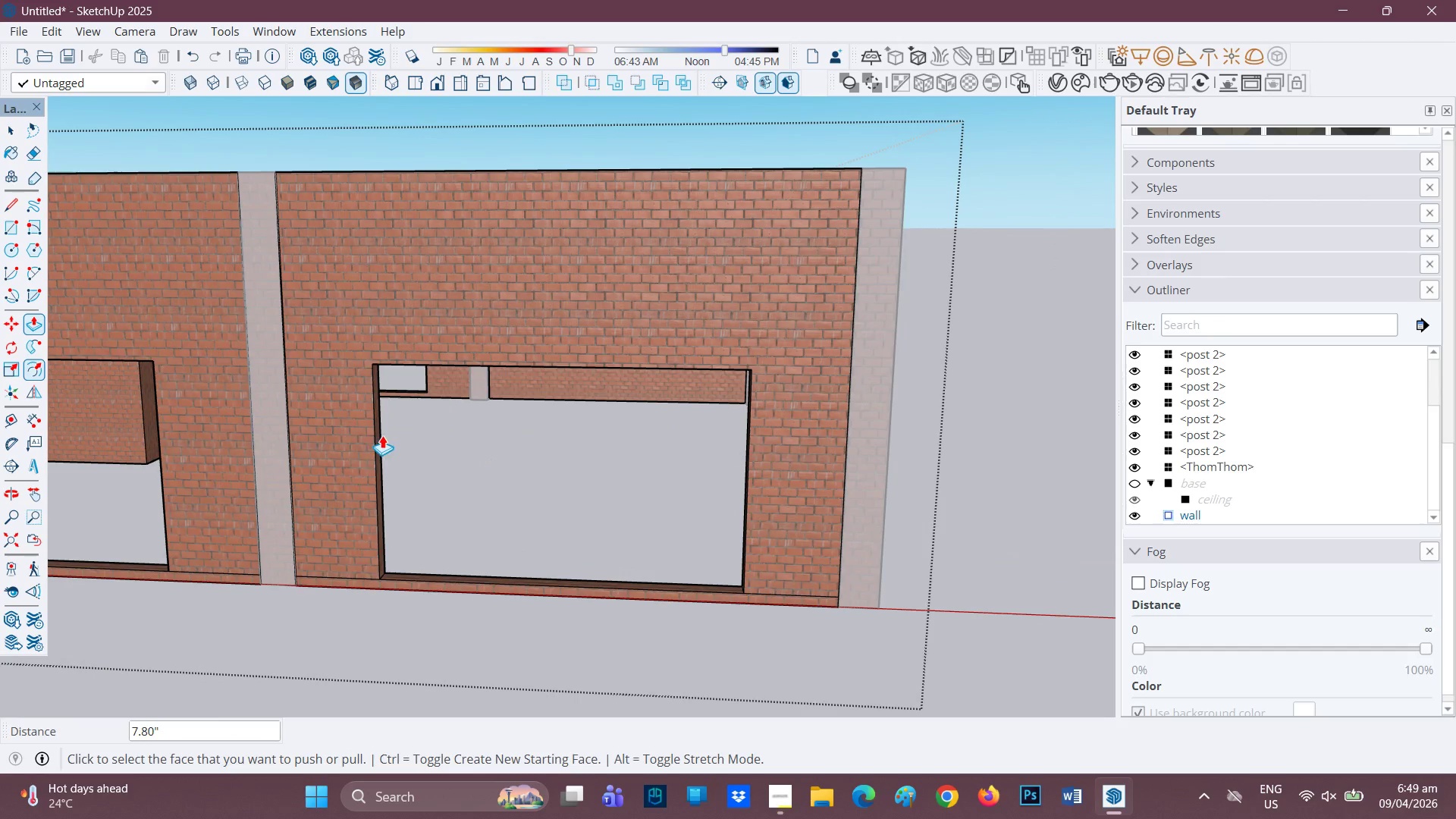 
left_click([379, 431])
 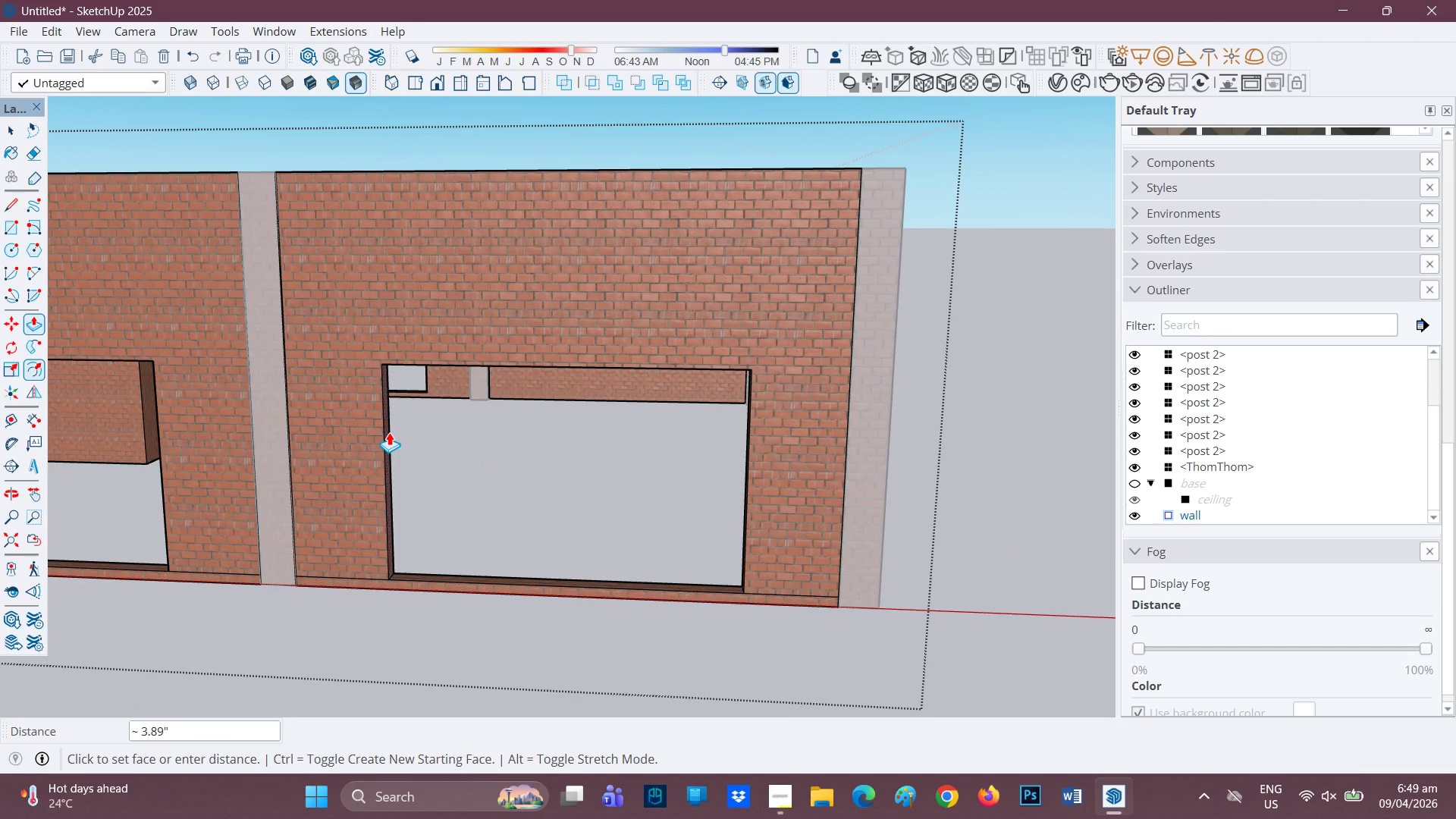 
key(7)
 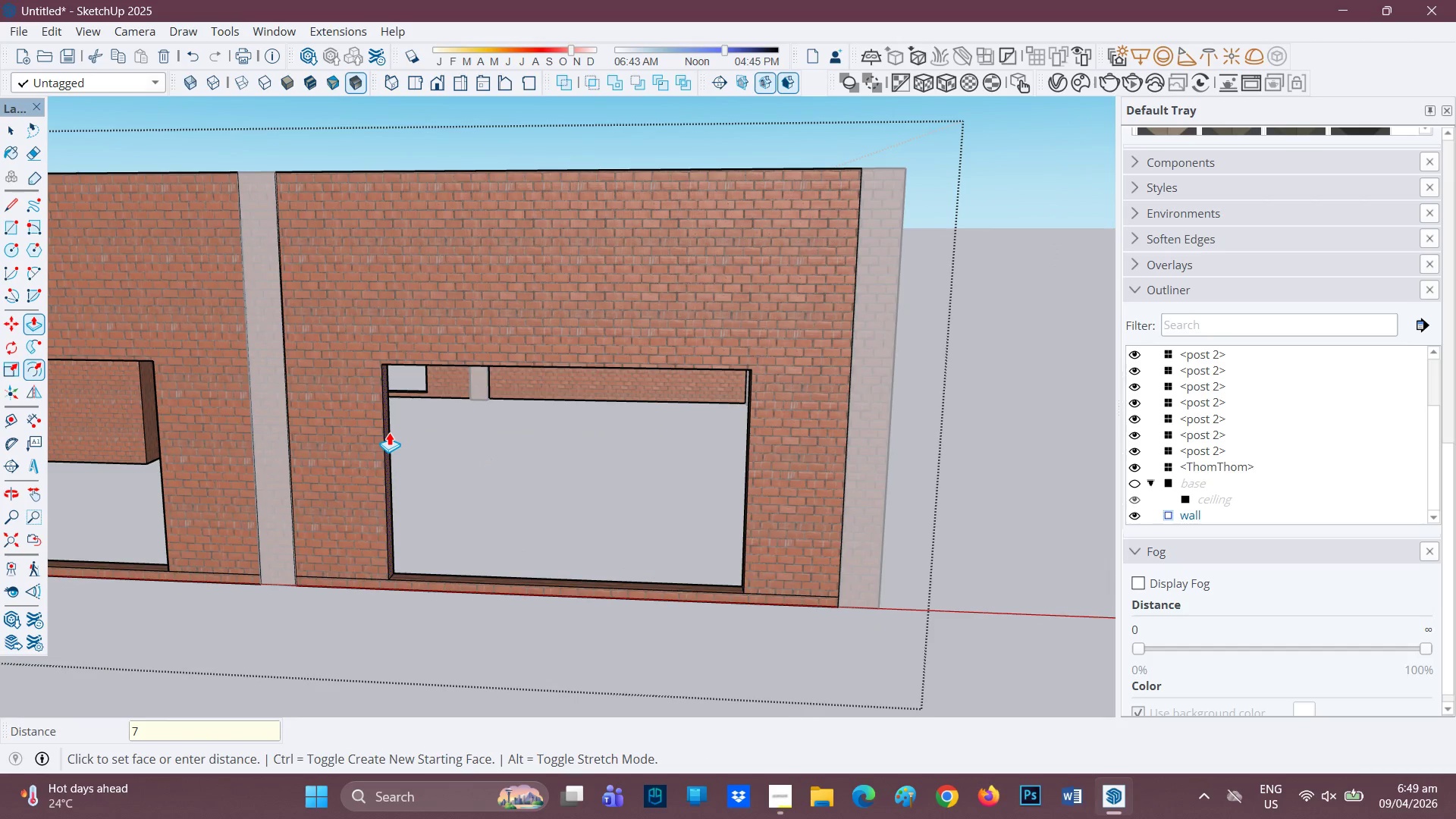 
key(Period)
 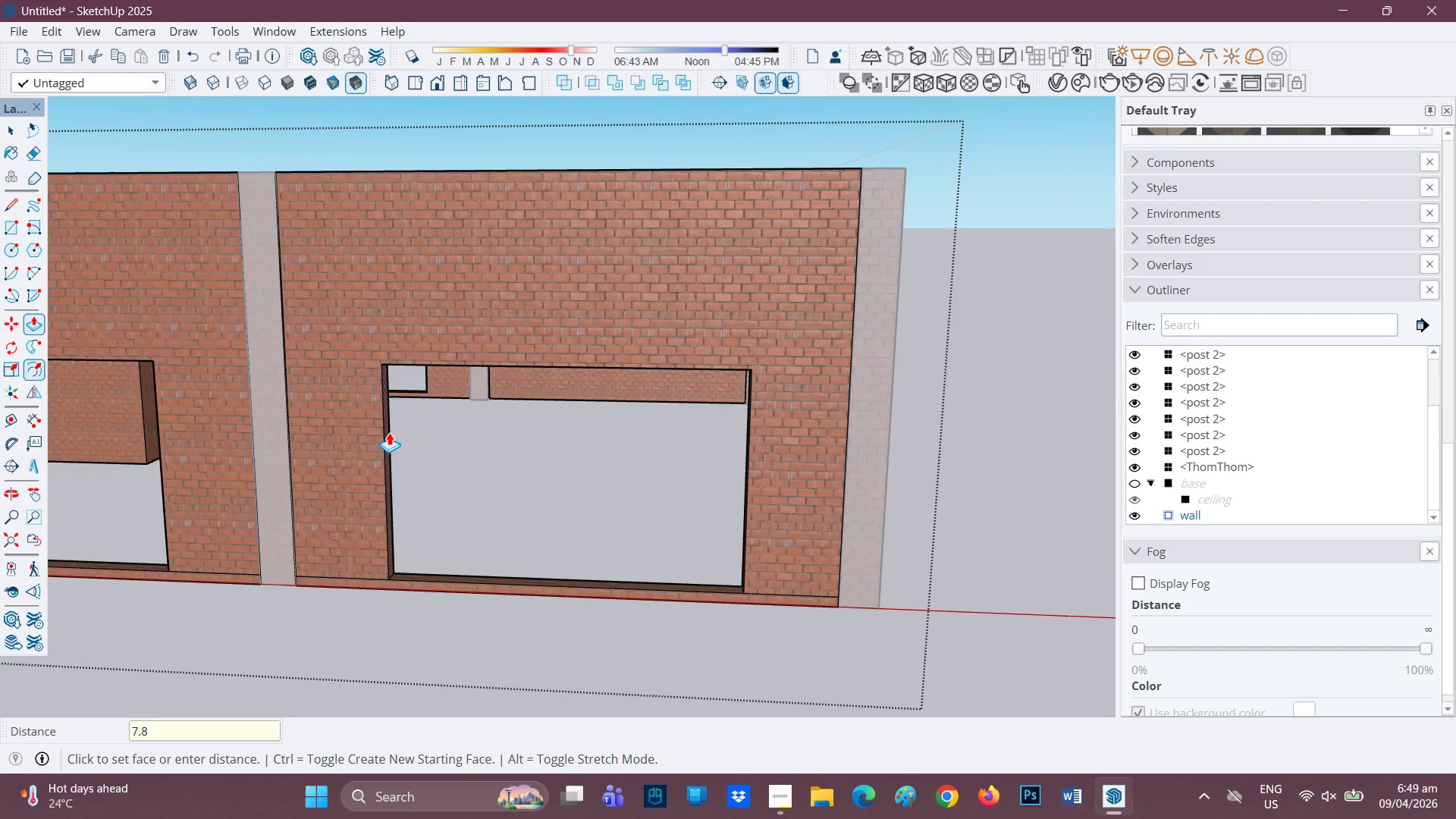 
key(8)
 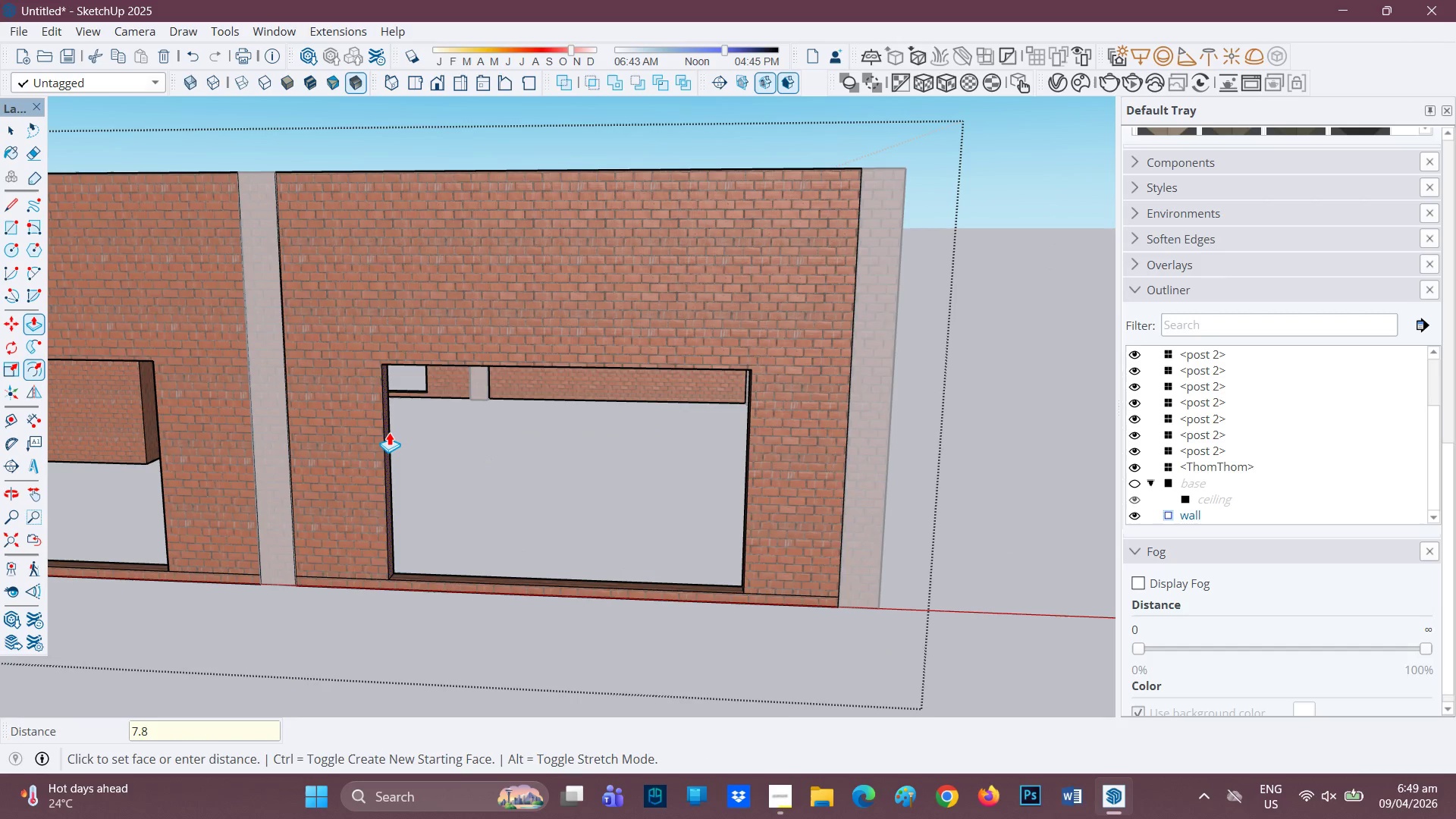 
key(Shift+ShiftRight)
 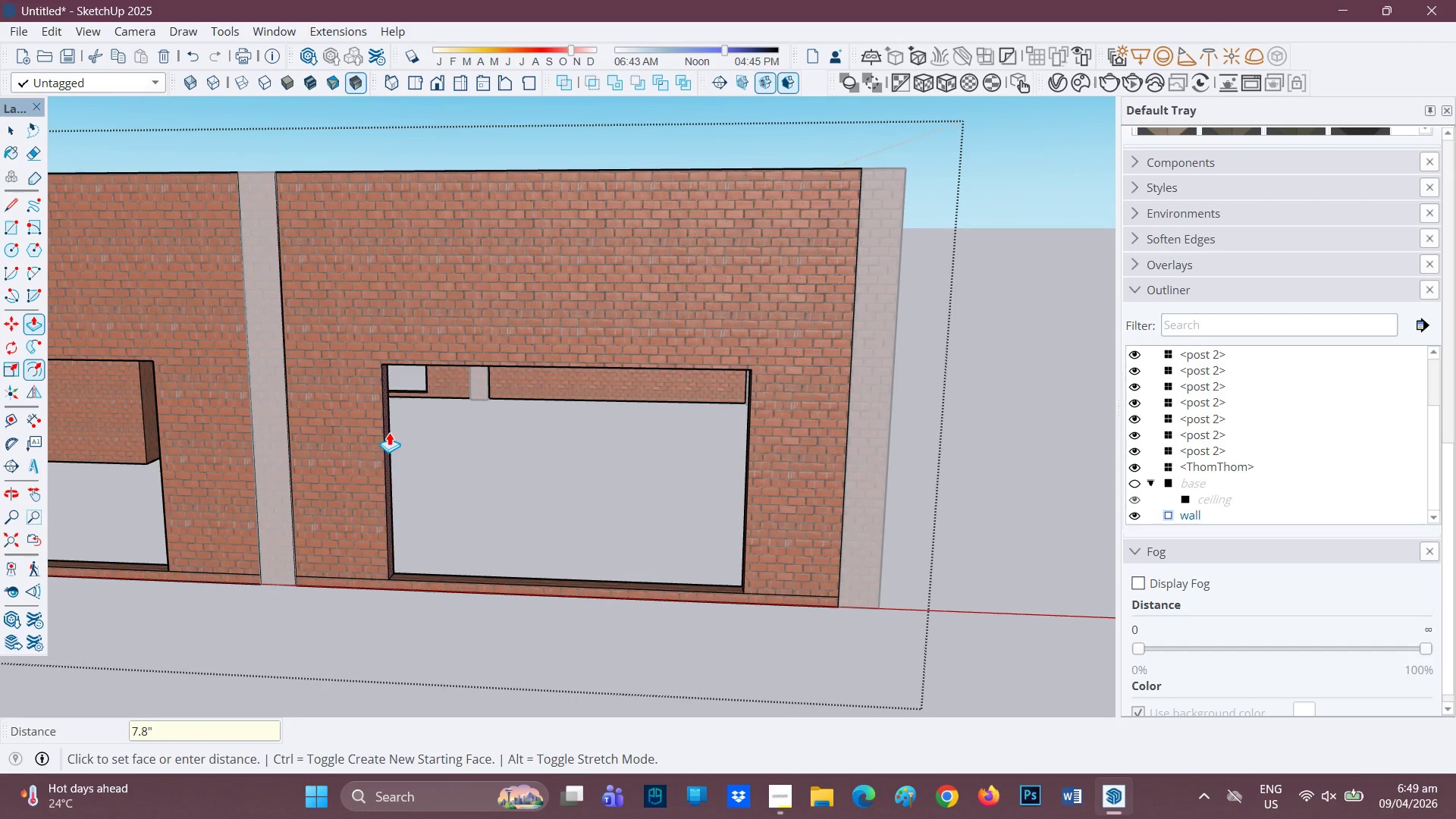 
key(Shift+Quote)
 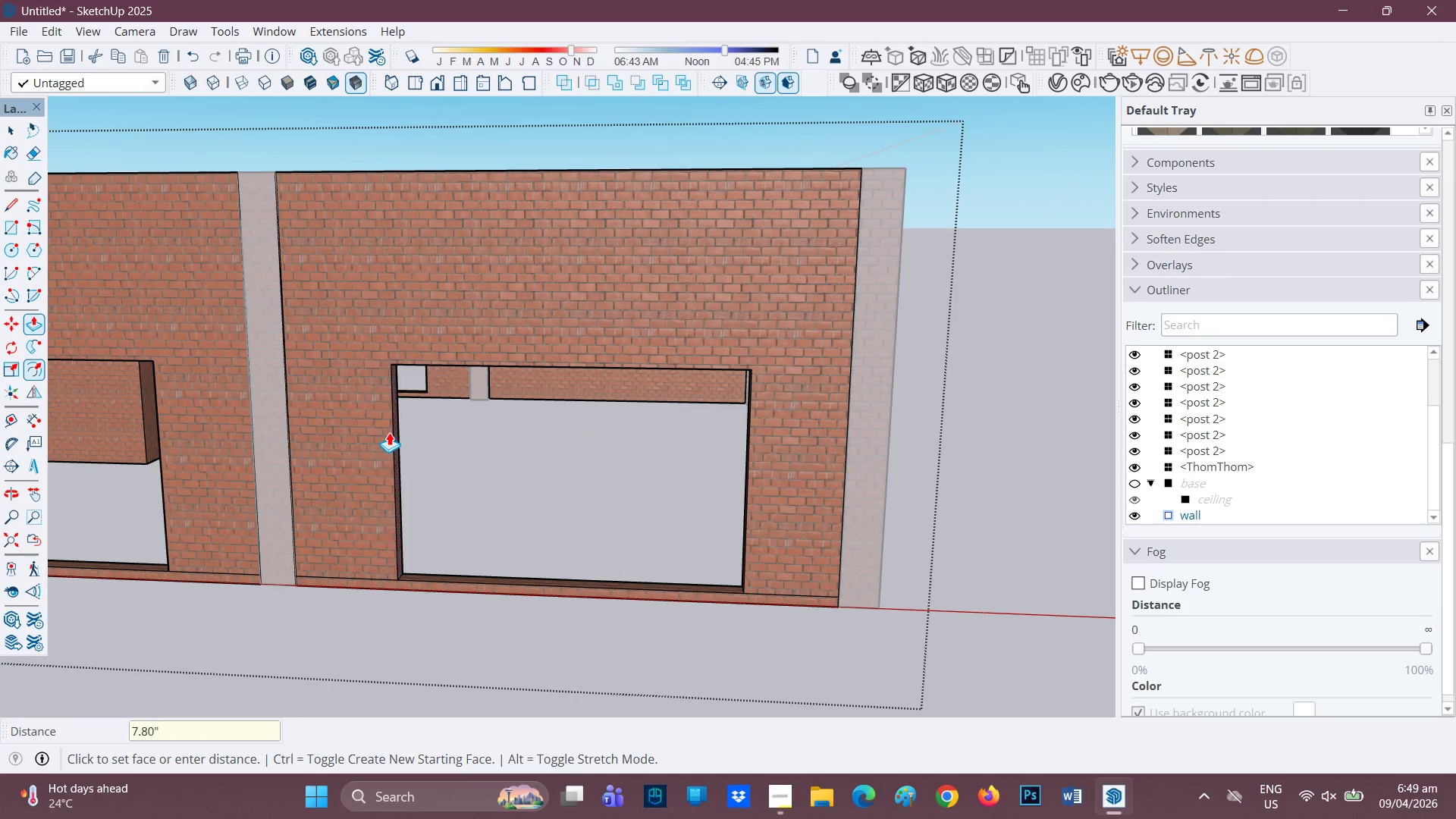 
key(Enter)
 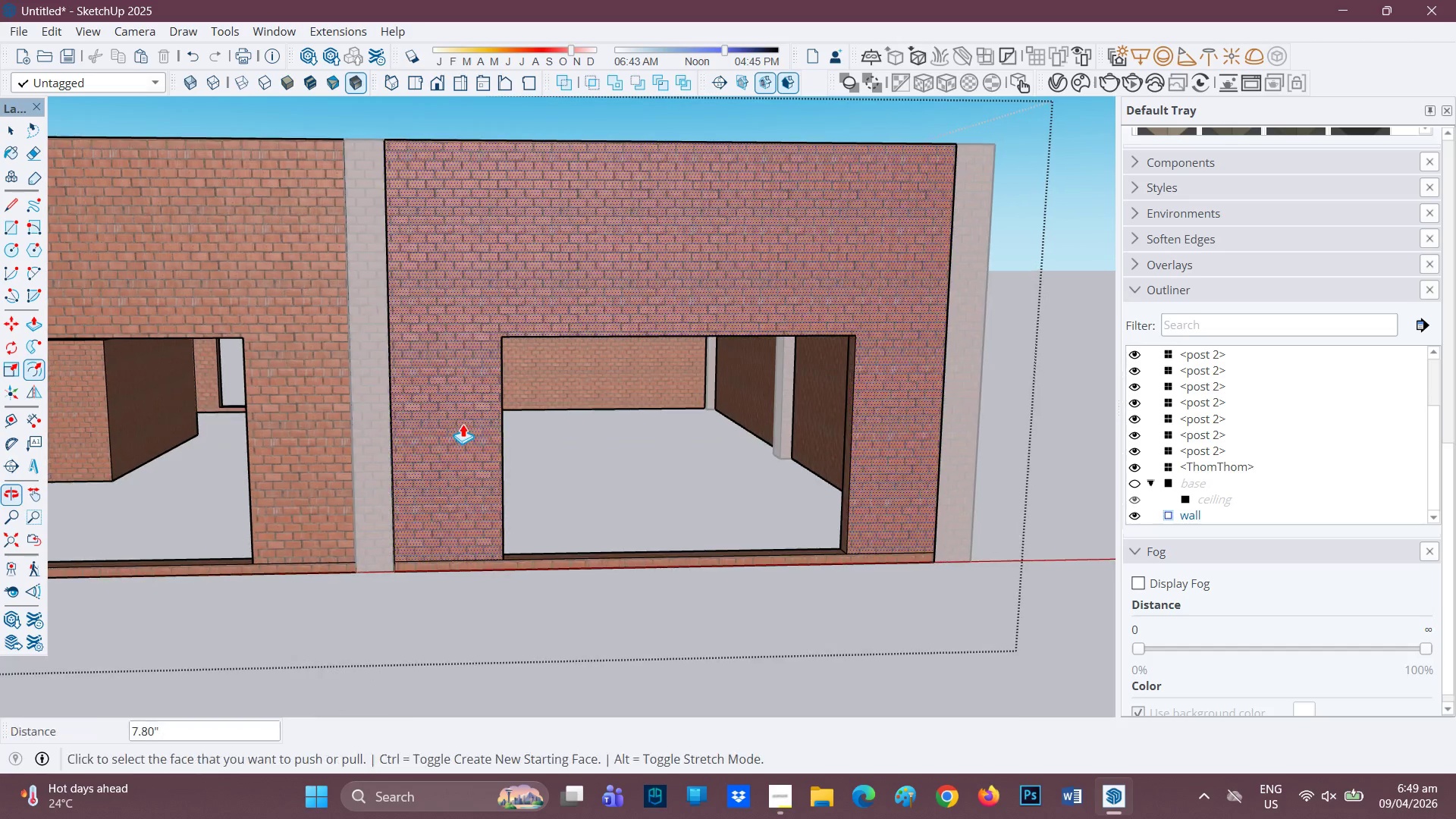 
scroll: coordinate [457, 428], scroll_direction: down, amount: 1.0
 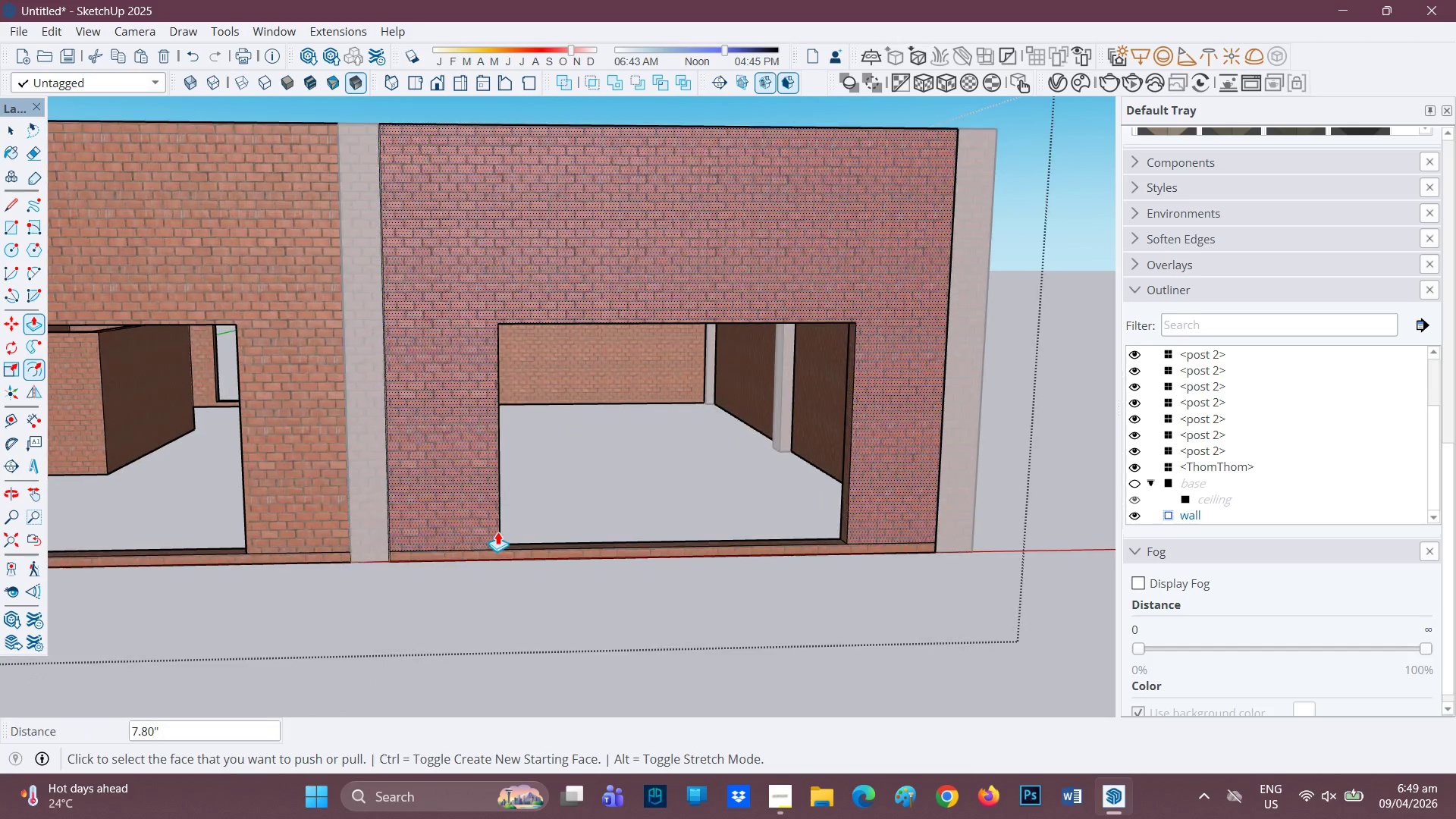 
scroll: coordinate [495, 535], scroll_direction: up, amount: 1.0
 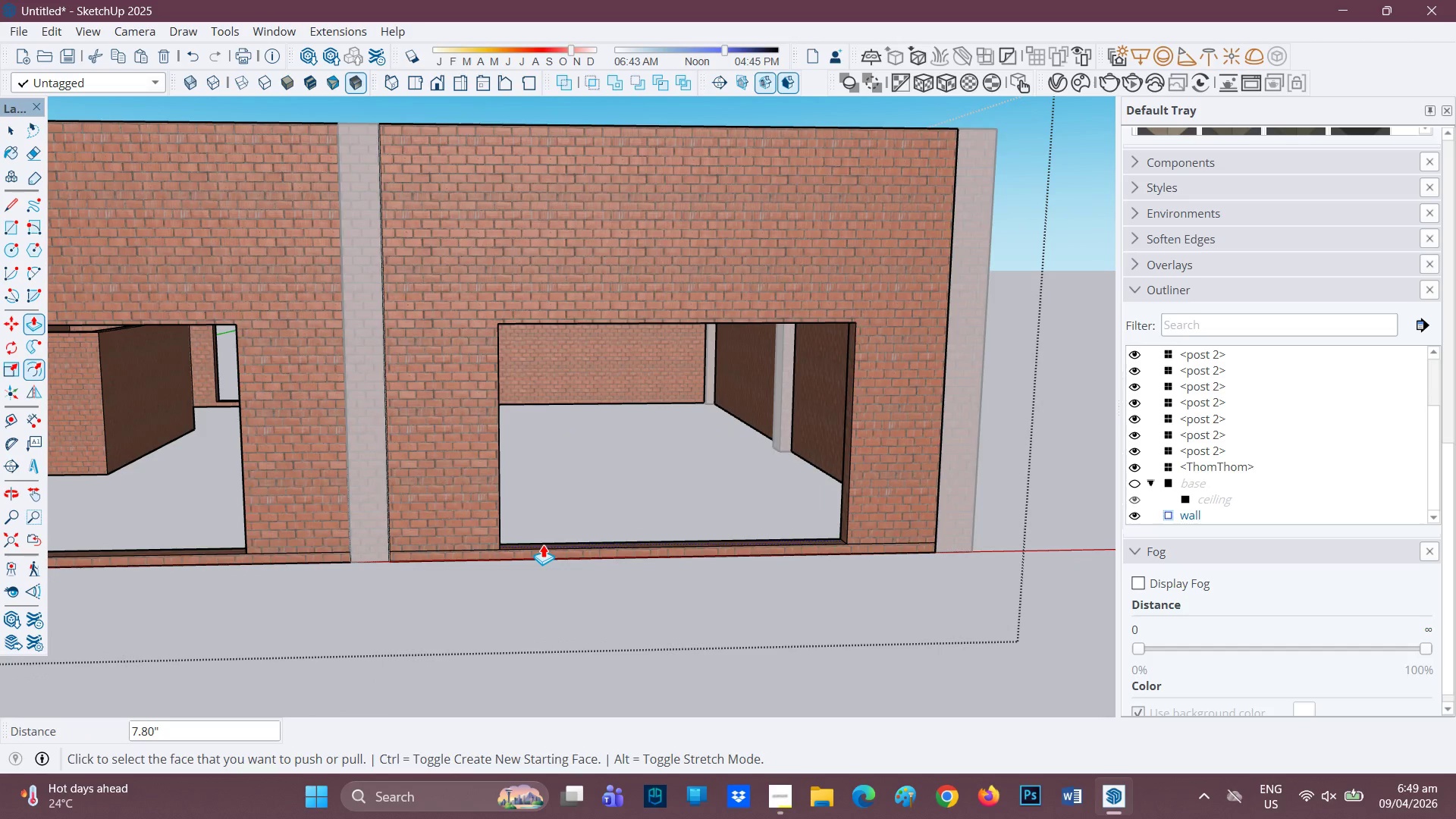 
left_click([543, 544])
 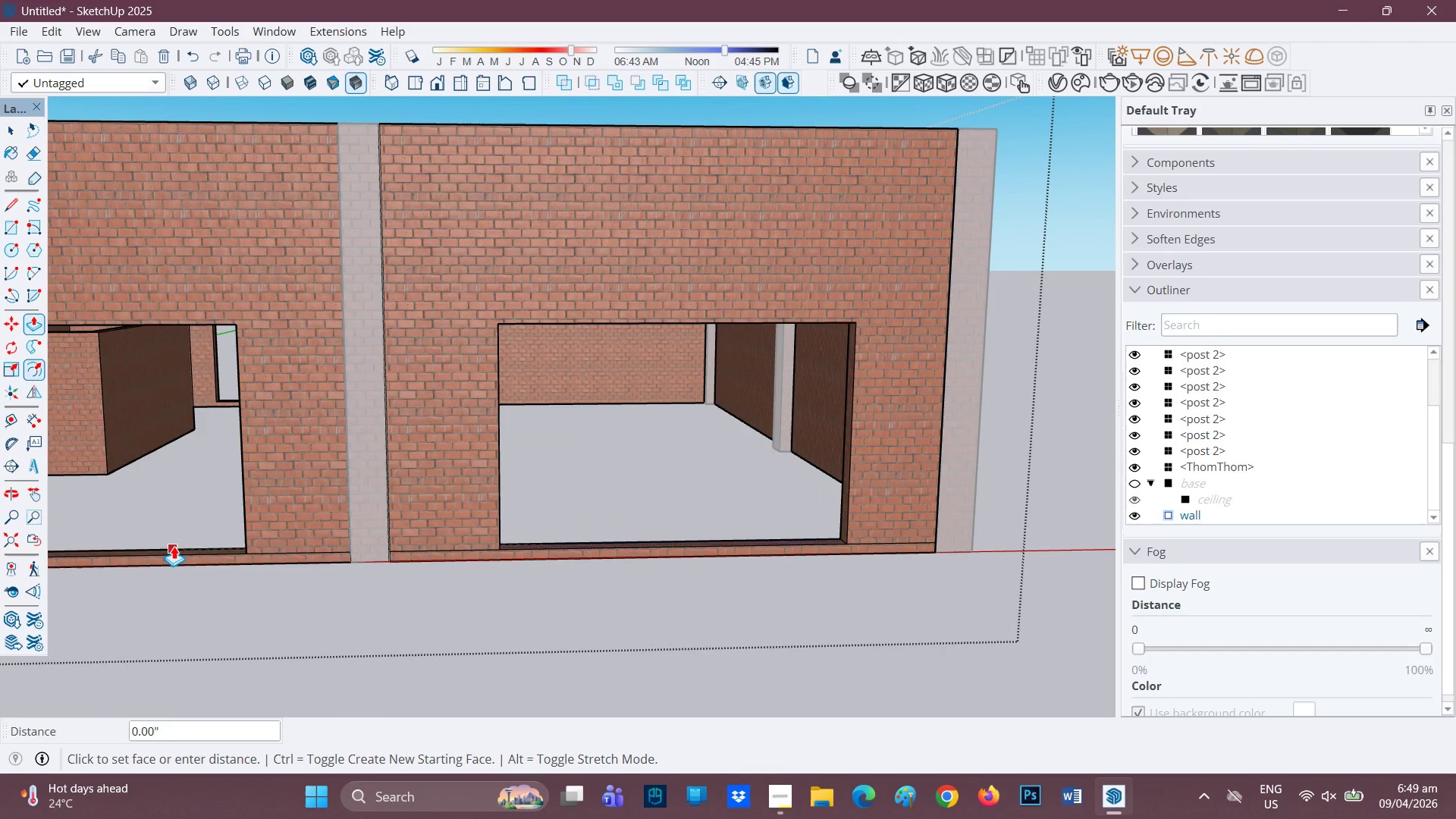 
left_click([174, 546])
 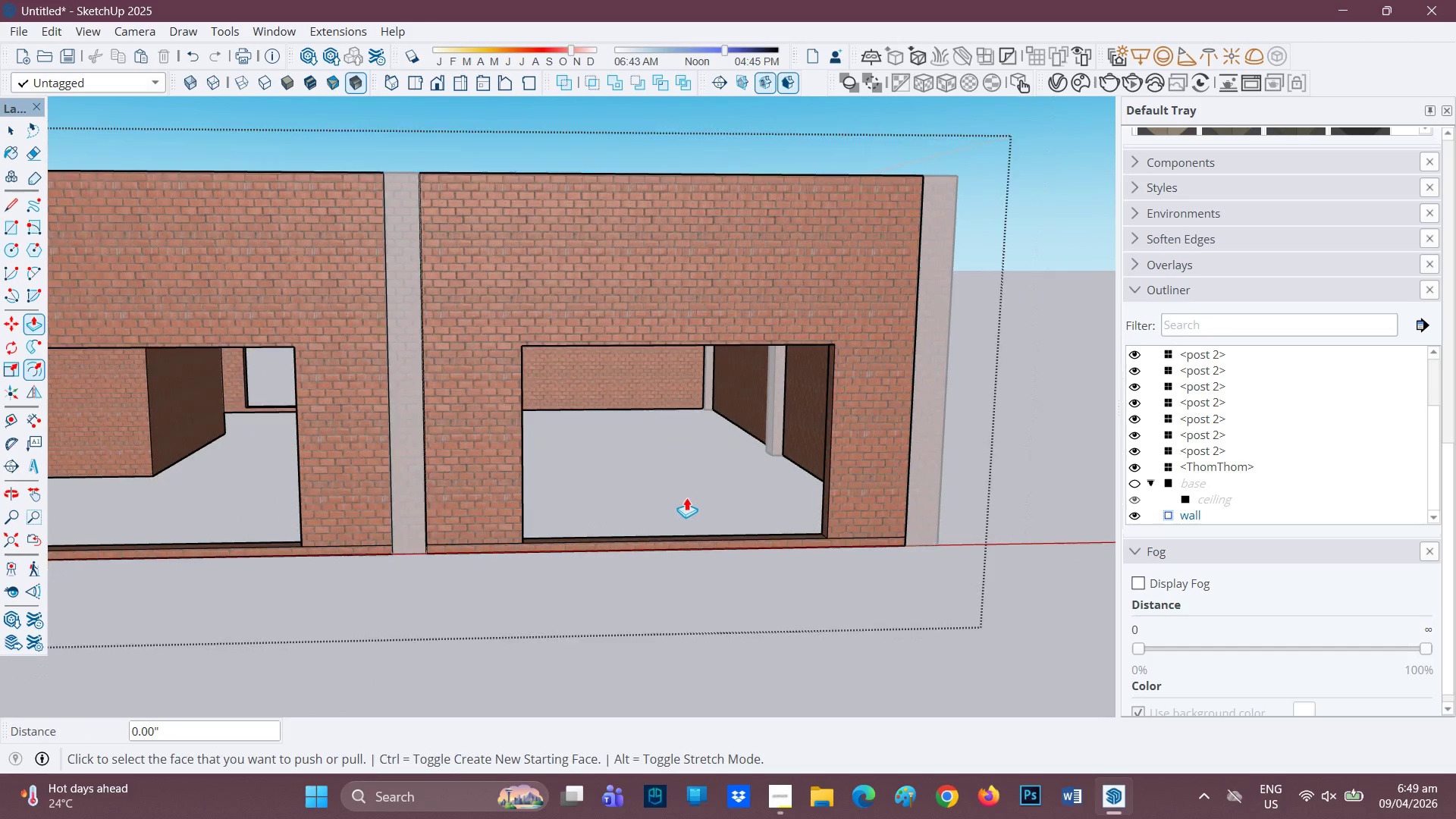 
scroll: coordinate [688, 303], scroll_direction: down, amount: 9.0
 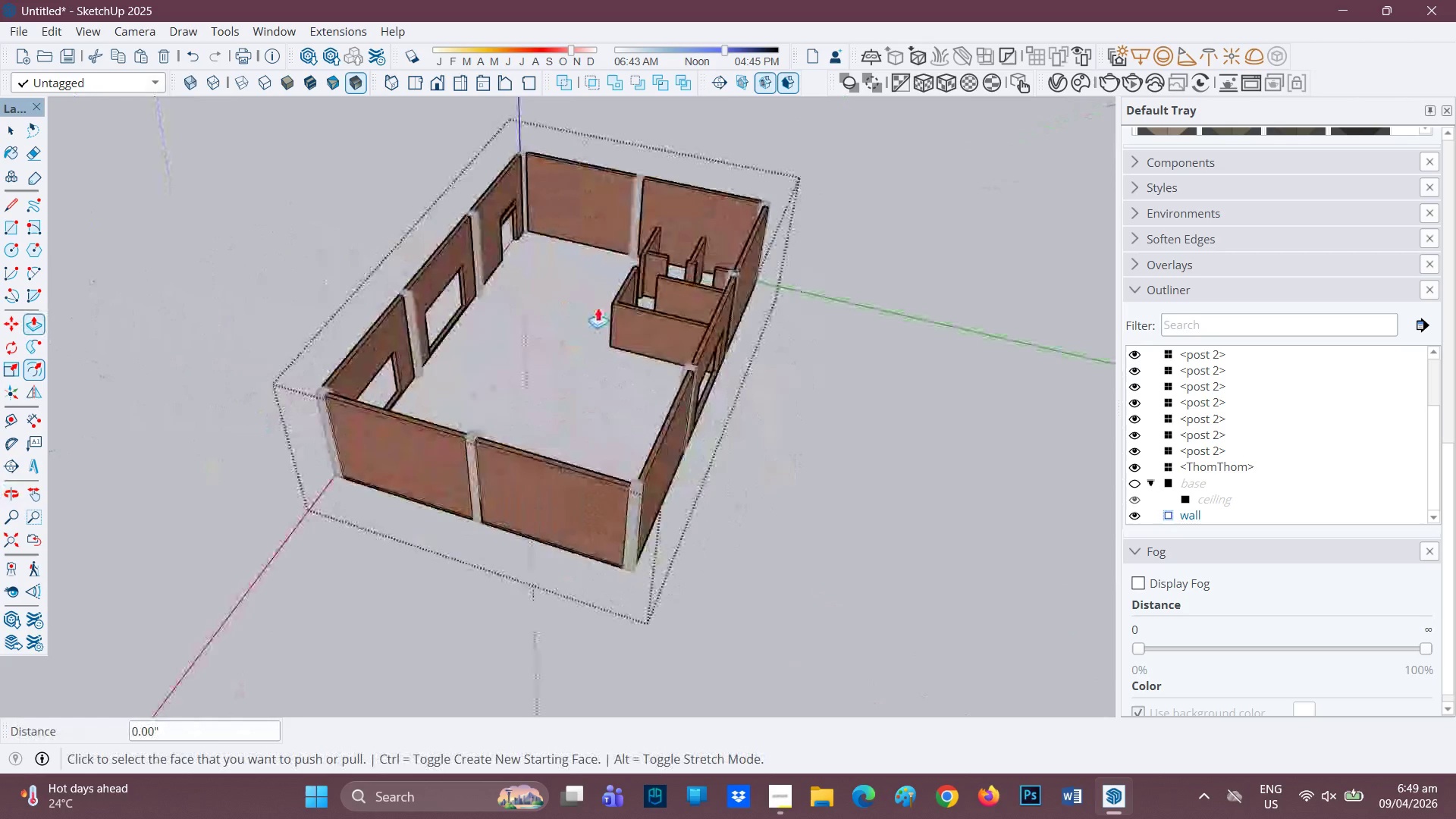 
scroll: coordinate [532, 316], scroll_direction: up, amount: 3.0
 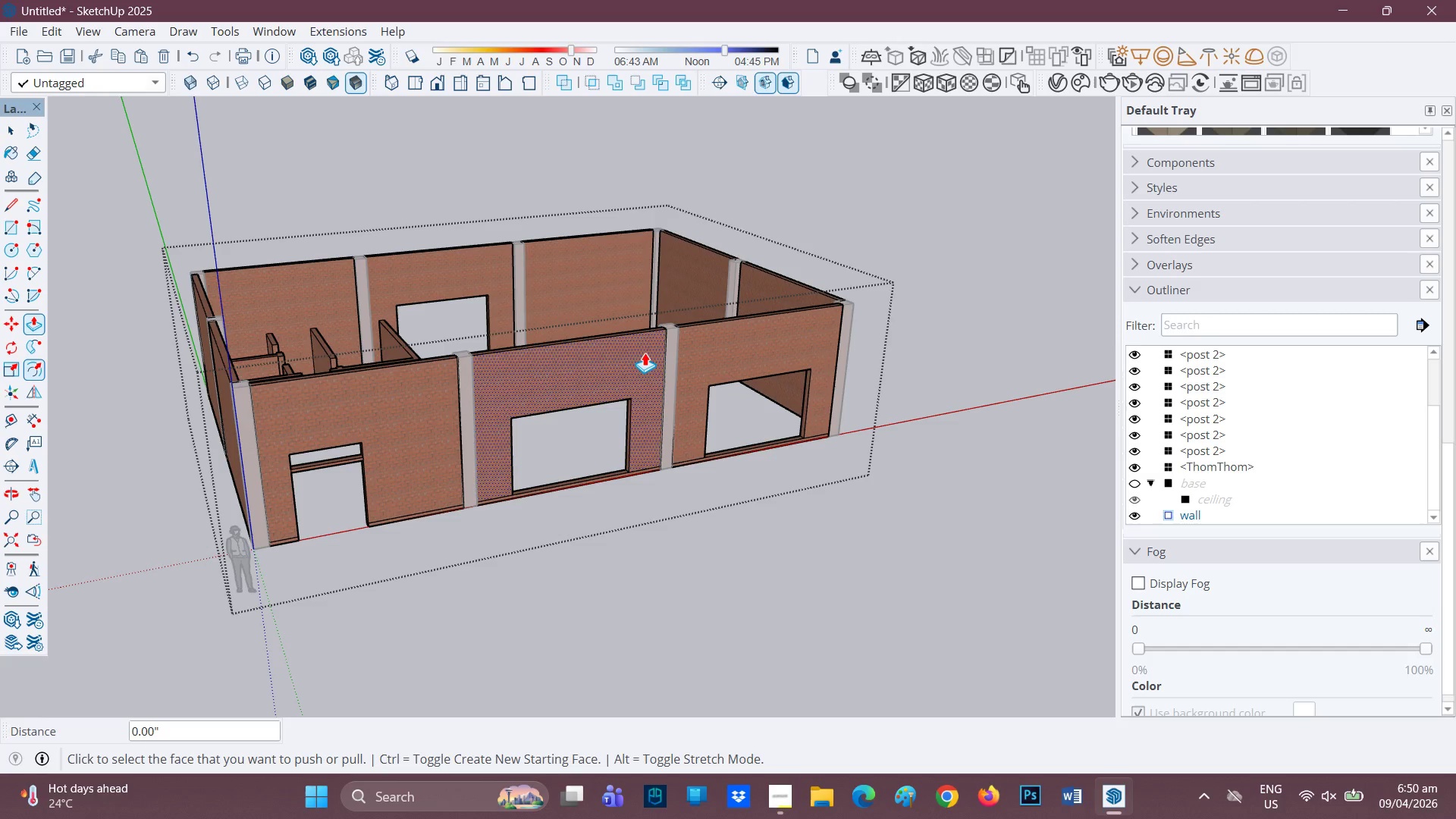 
wait(39.74)
 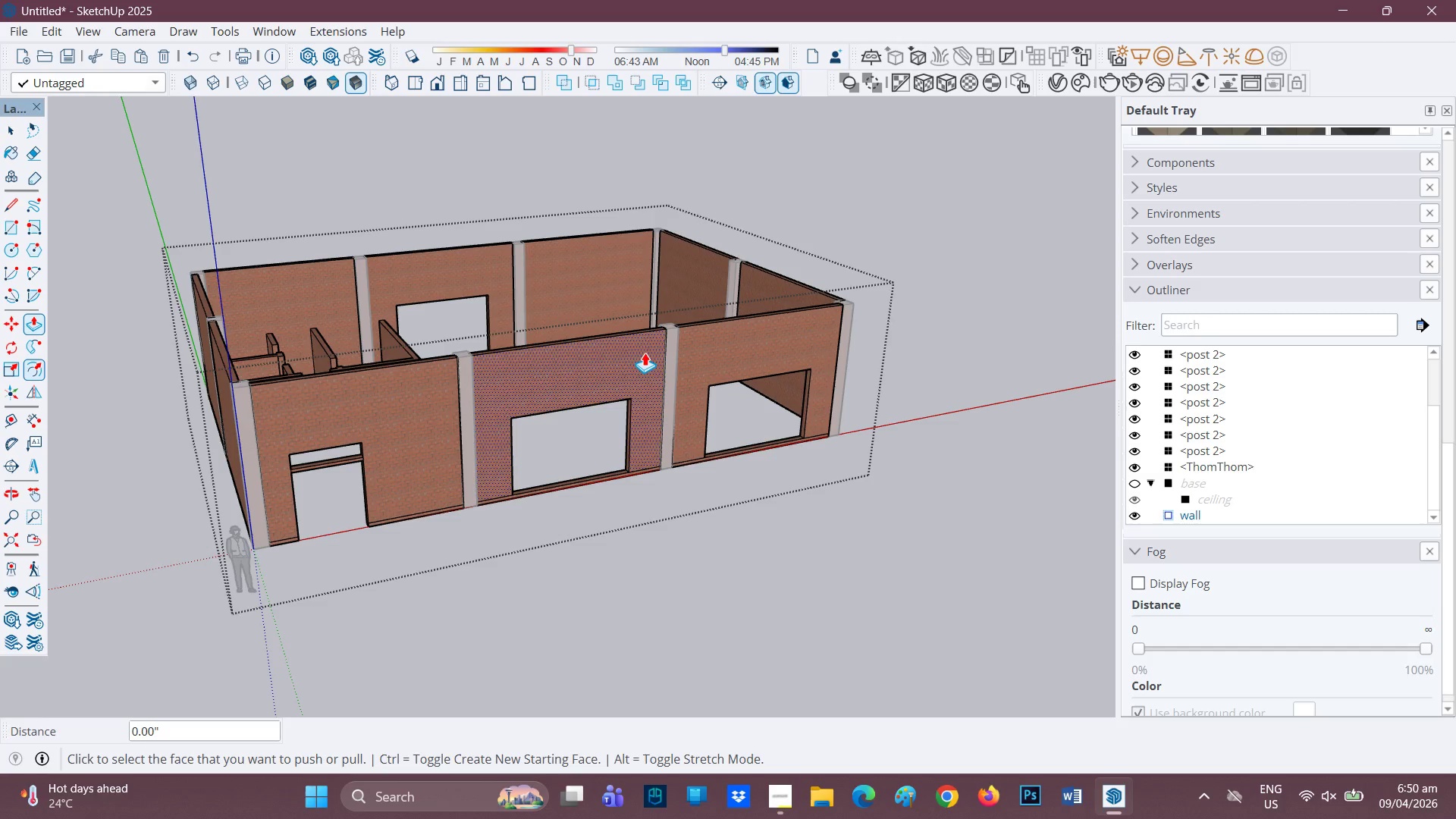 
scroll: coordinate [653, 351], scroll_direction: up, amount: 1.0
 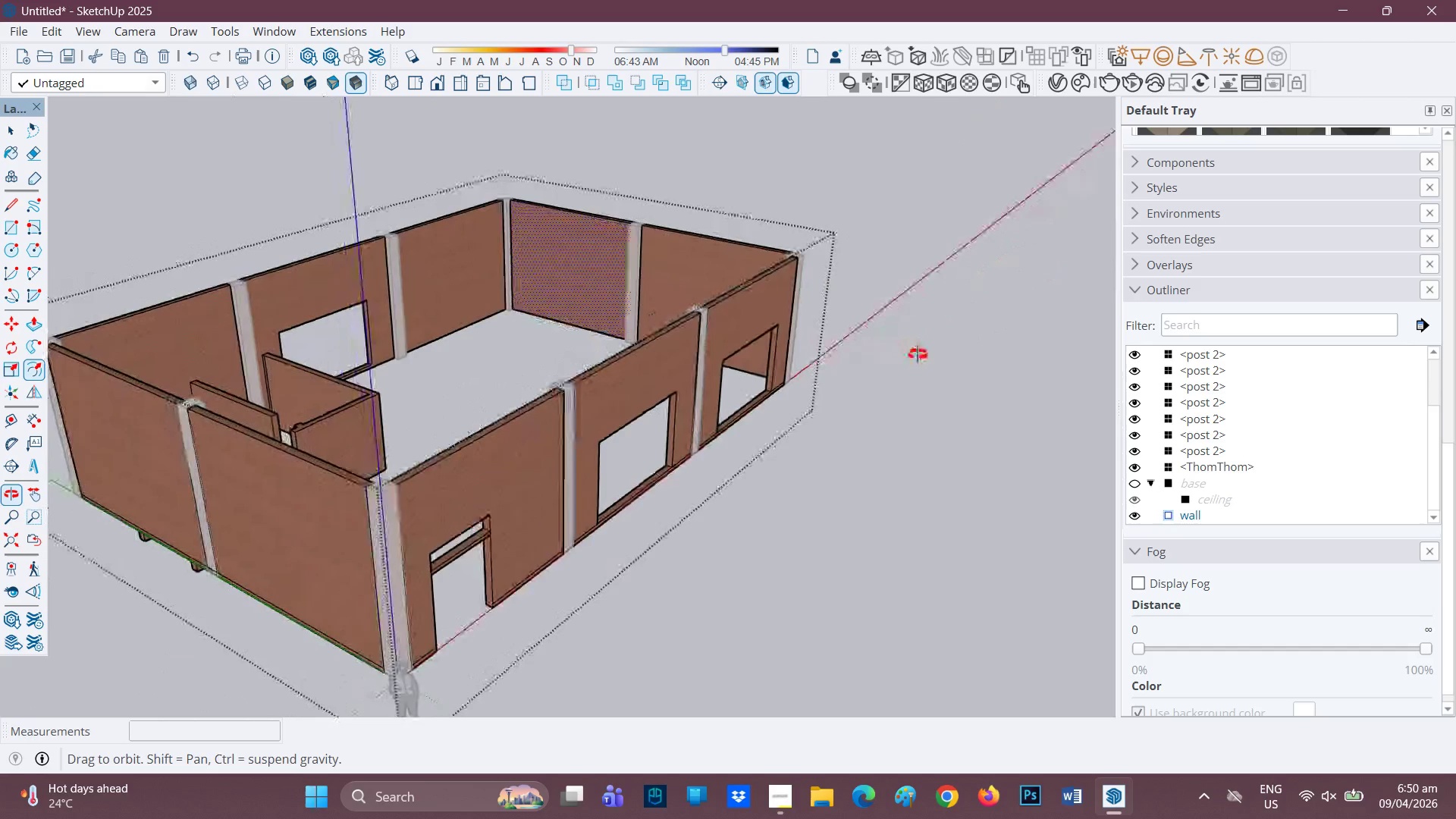 
wait(5.06)
 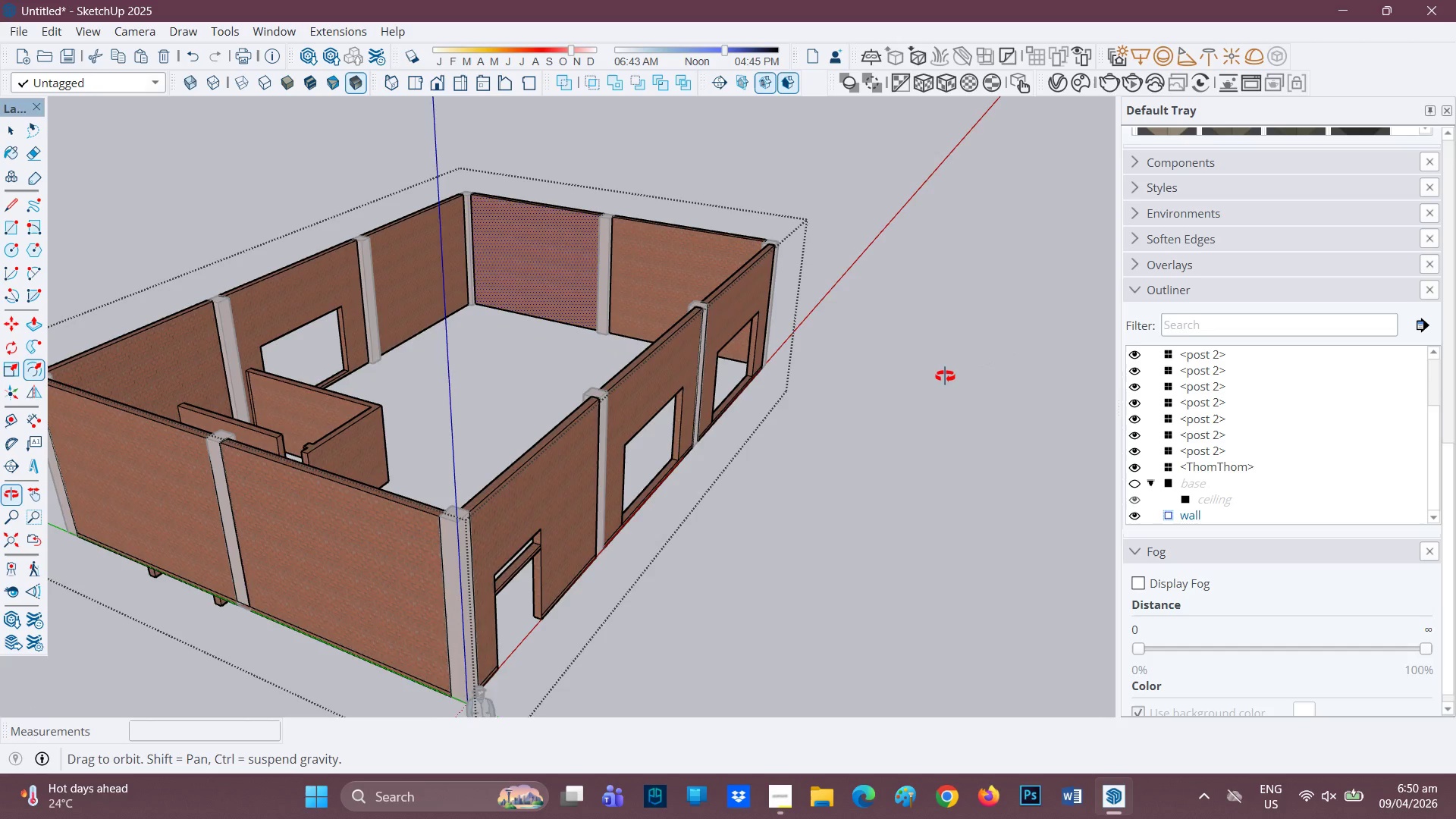 
scroll: coordinate [467, 265], scroll_direction: up, amount: 9.0
 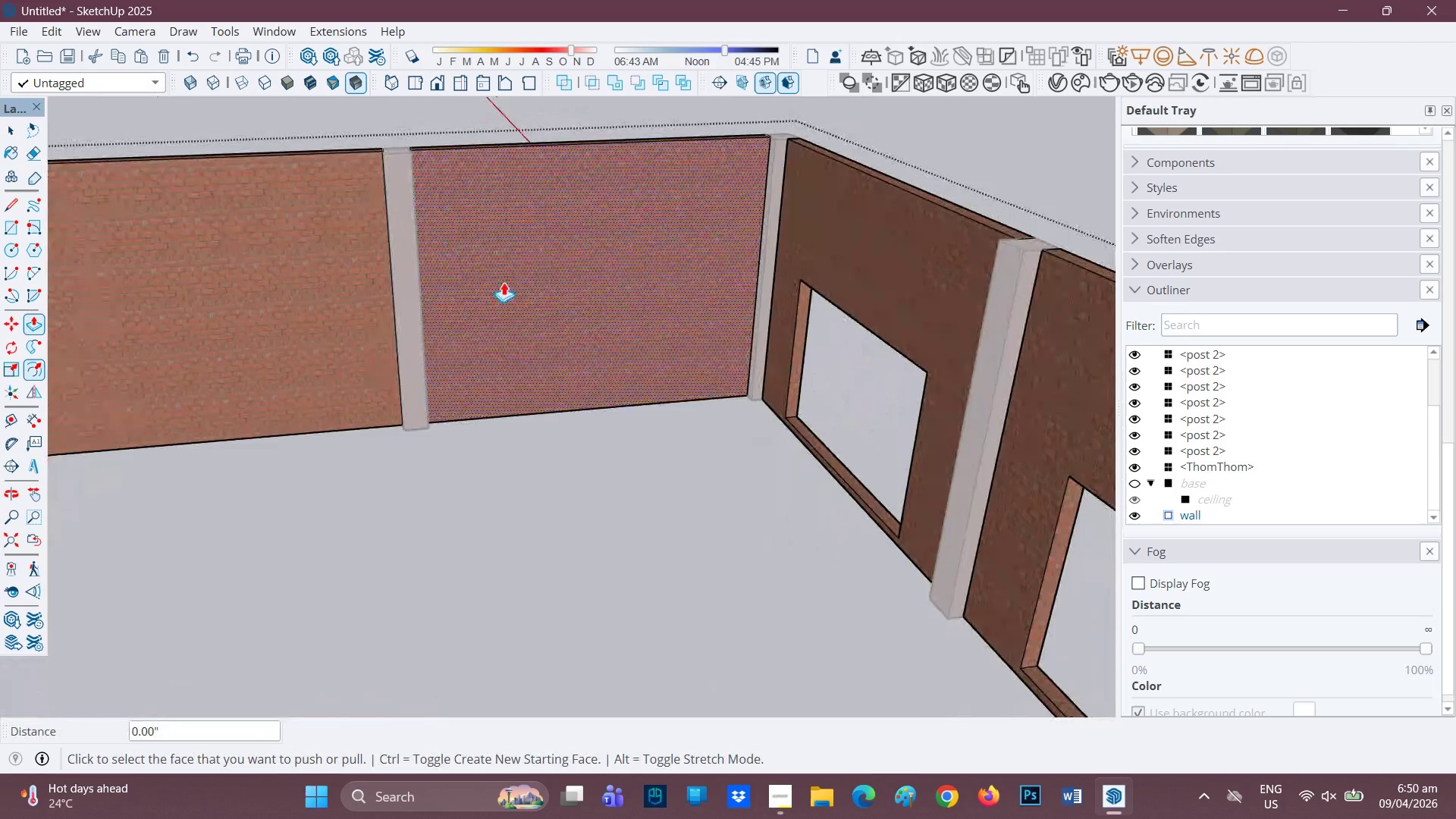 
scroll: coordinate [557, 317], scroll_direction: down, amount: 1.0
 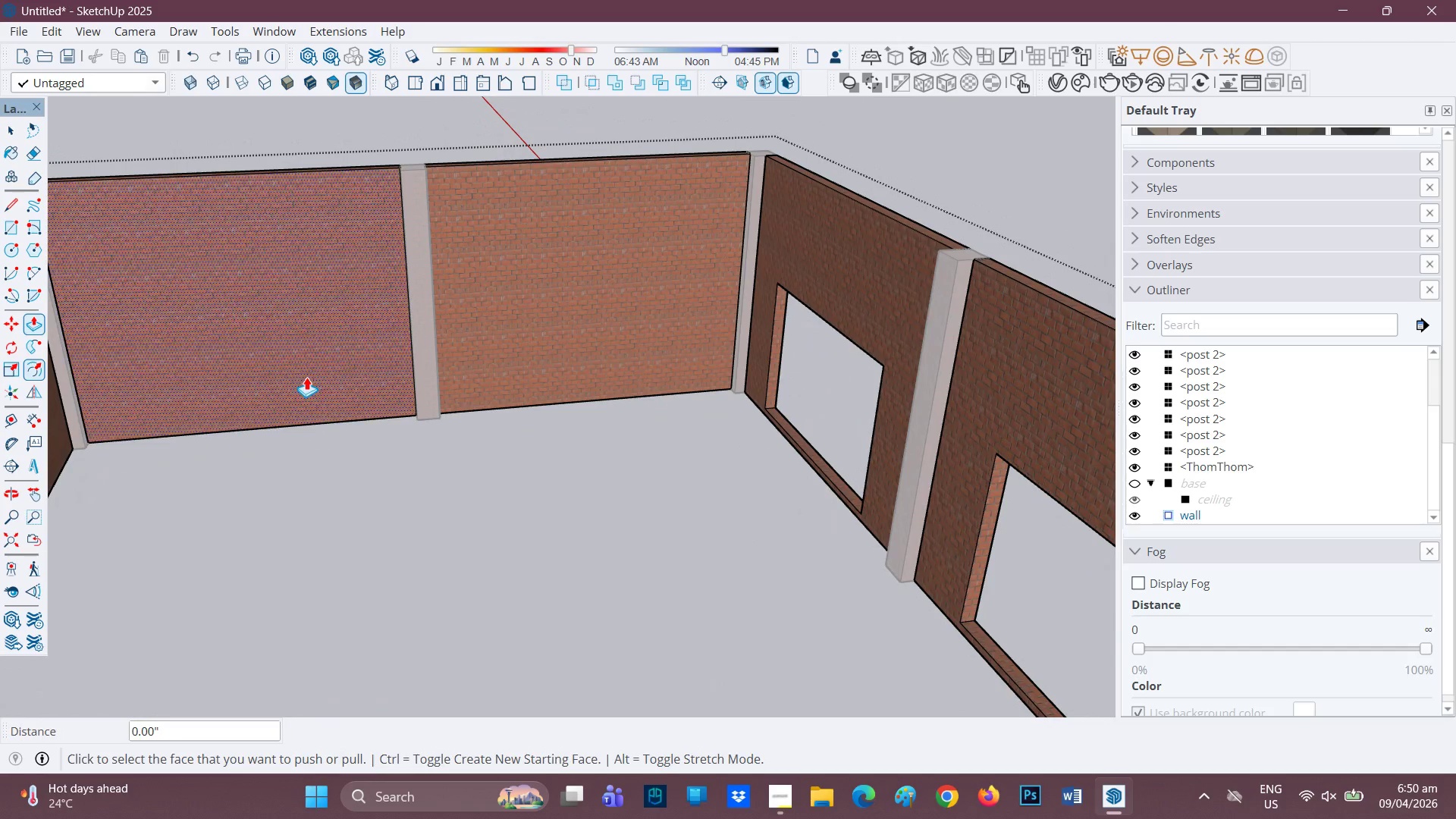 
wait(5.38)
 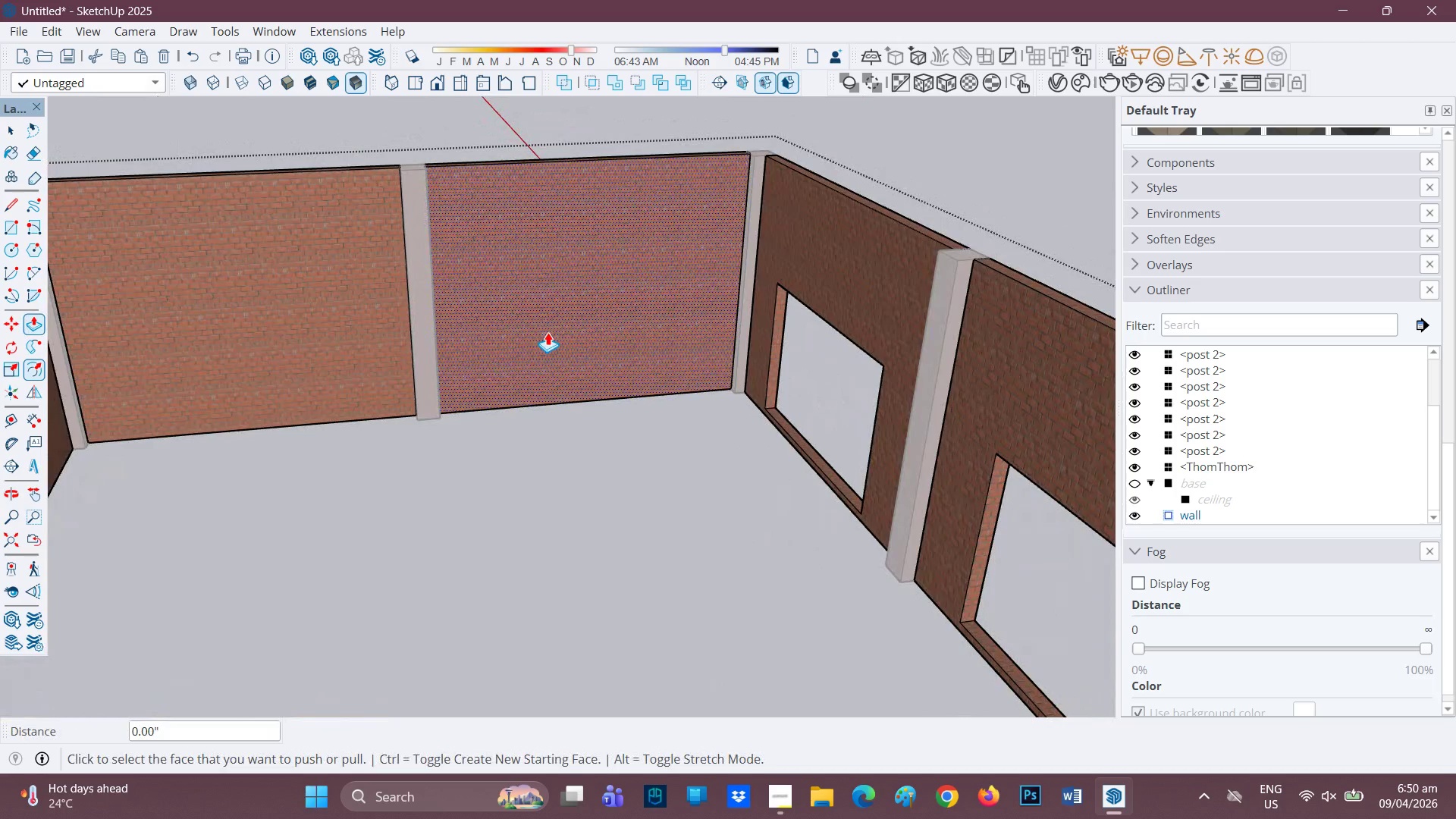 
scroll: coordinate [533, 385], scroll_direction: down, amount: 5.0
 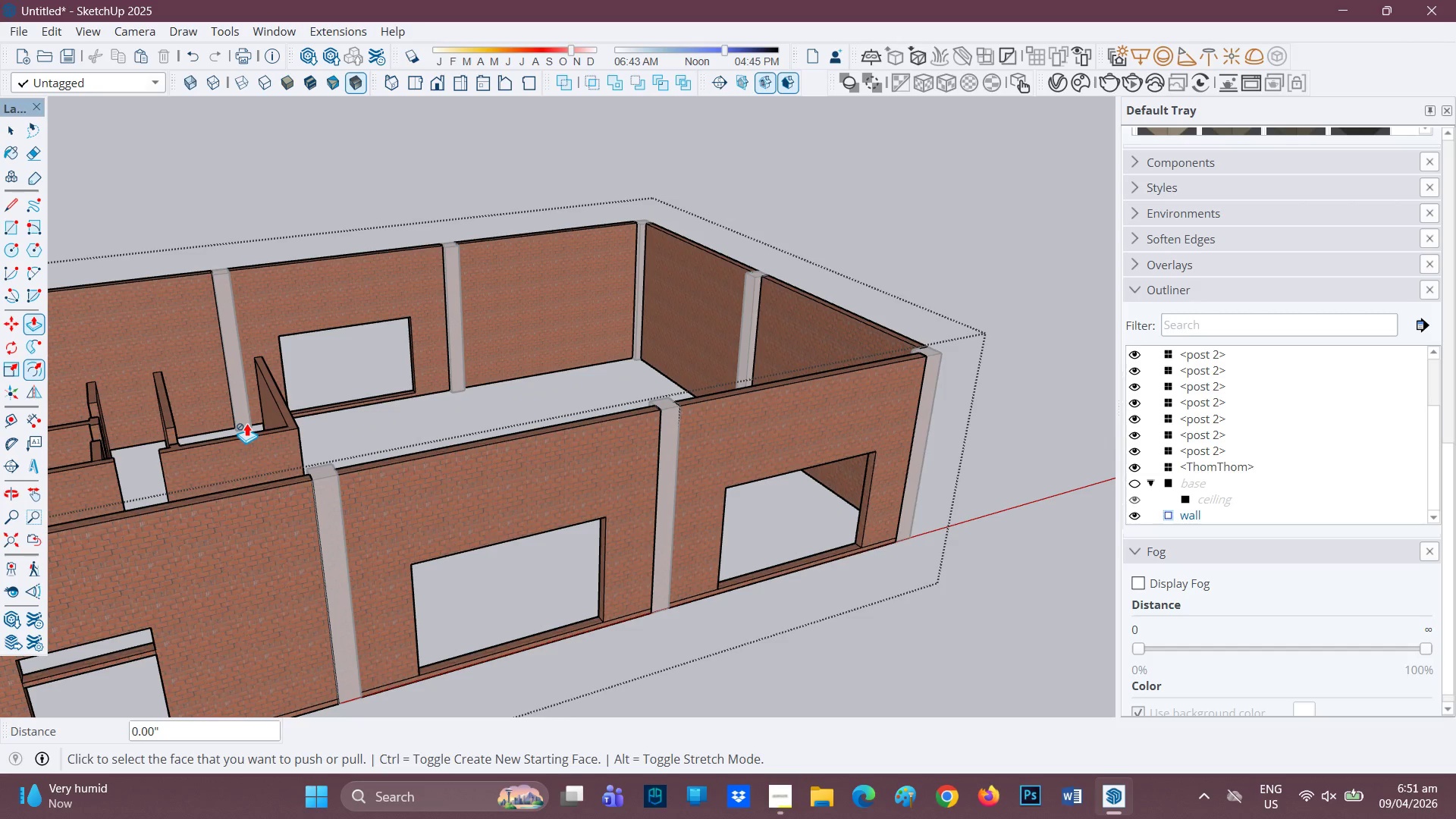 
wait(33.88)
 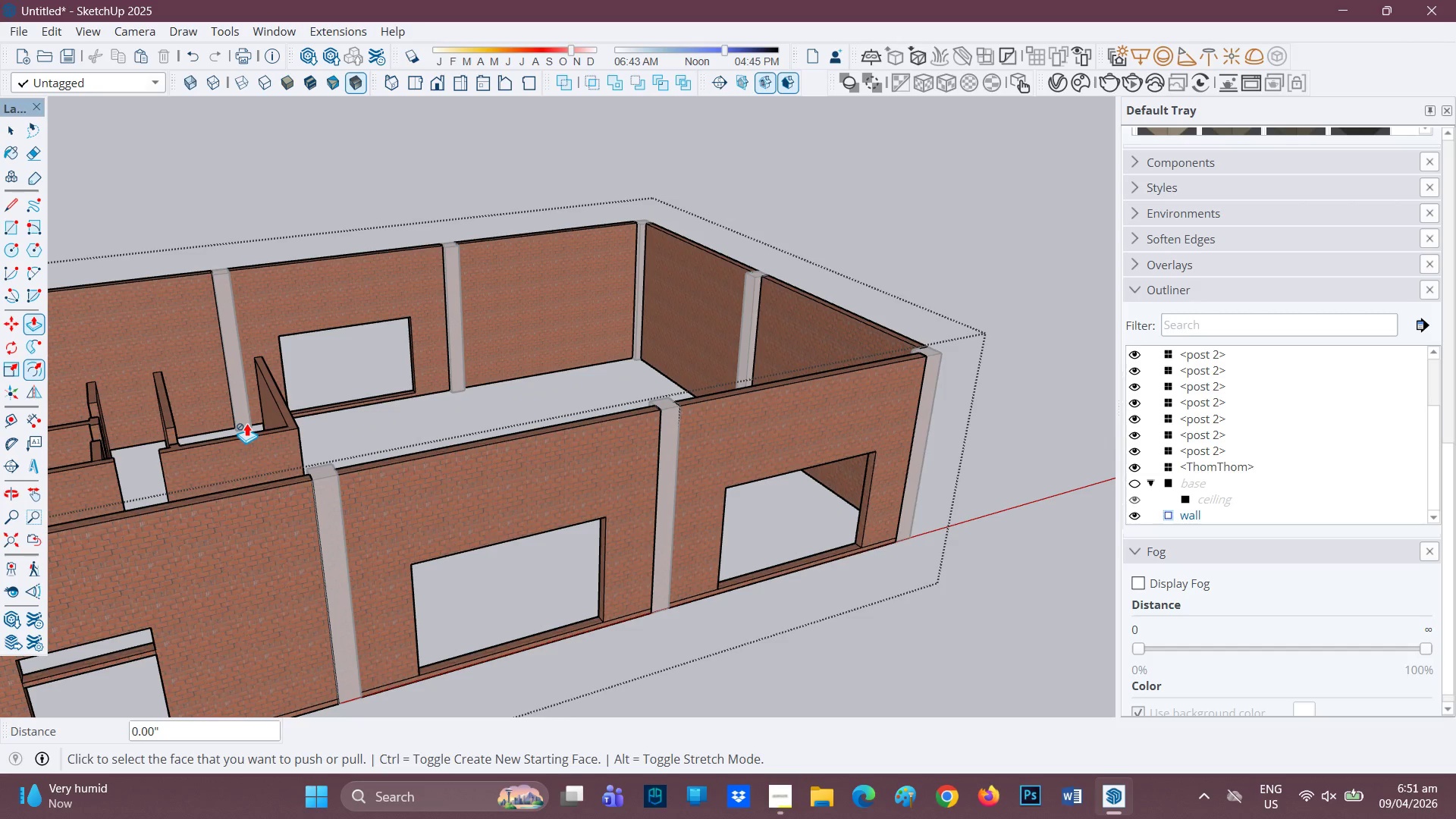 
scroll: coordinate [657, 473], scroll_direction: down, amount: 1.0
 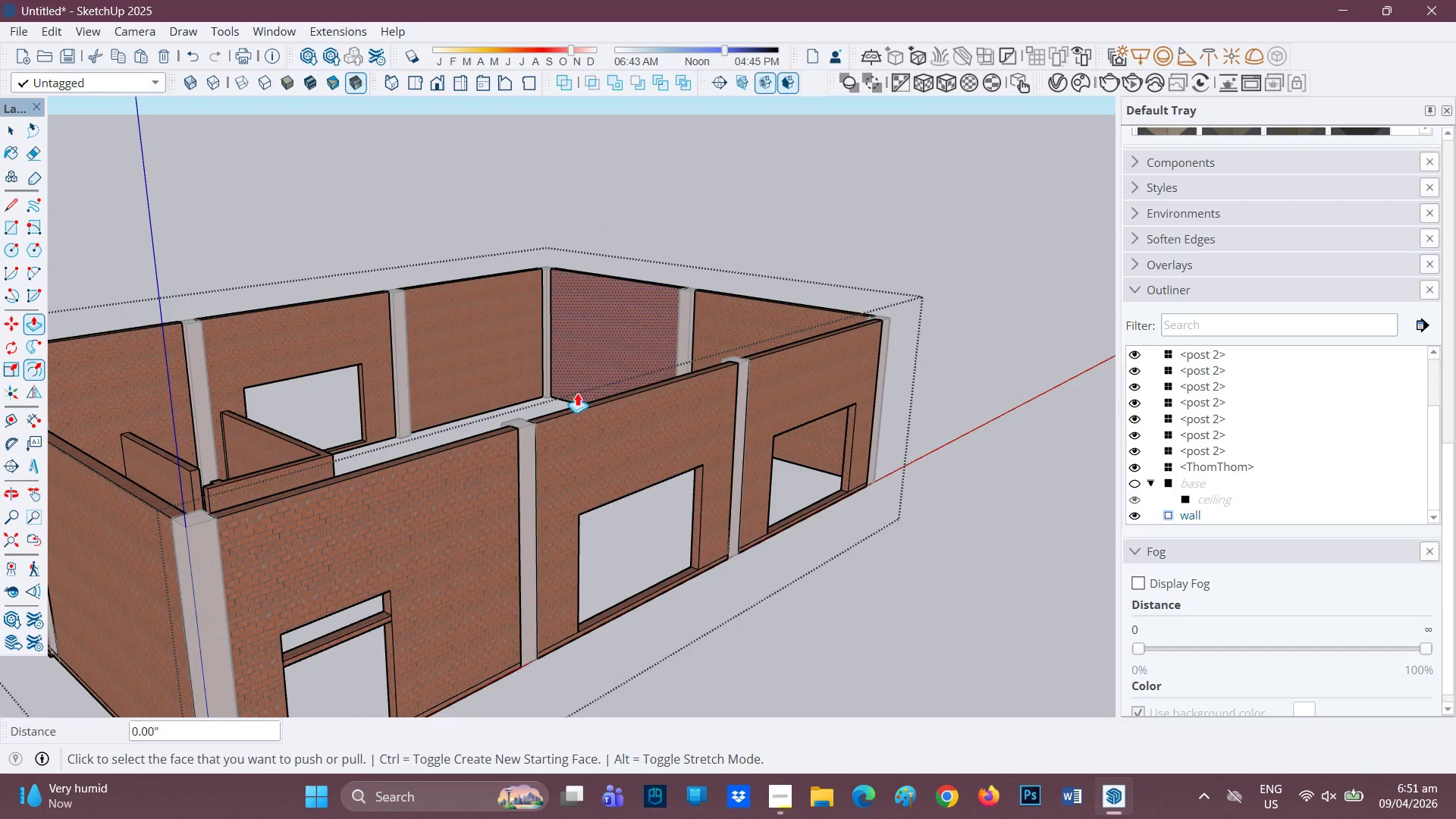 
wait(7.3)
 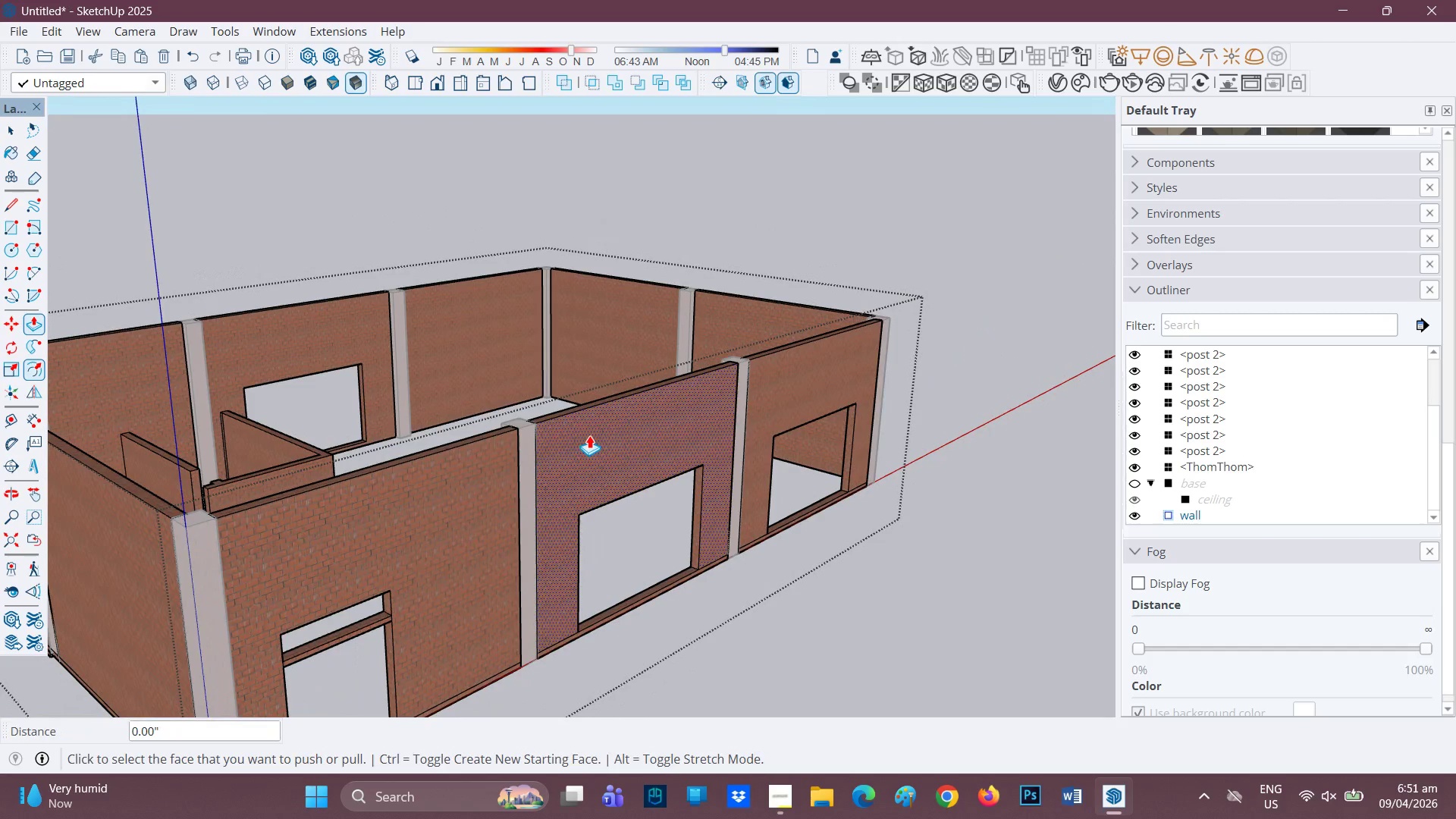 
scroll: coordinate [576, 450], scroll_direction: down, amount: 5.0
 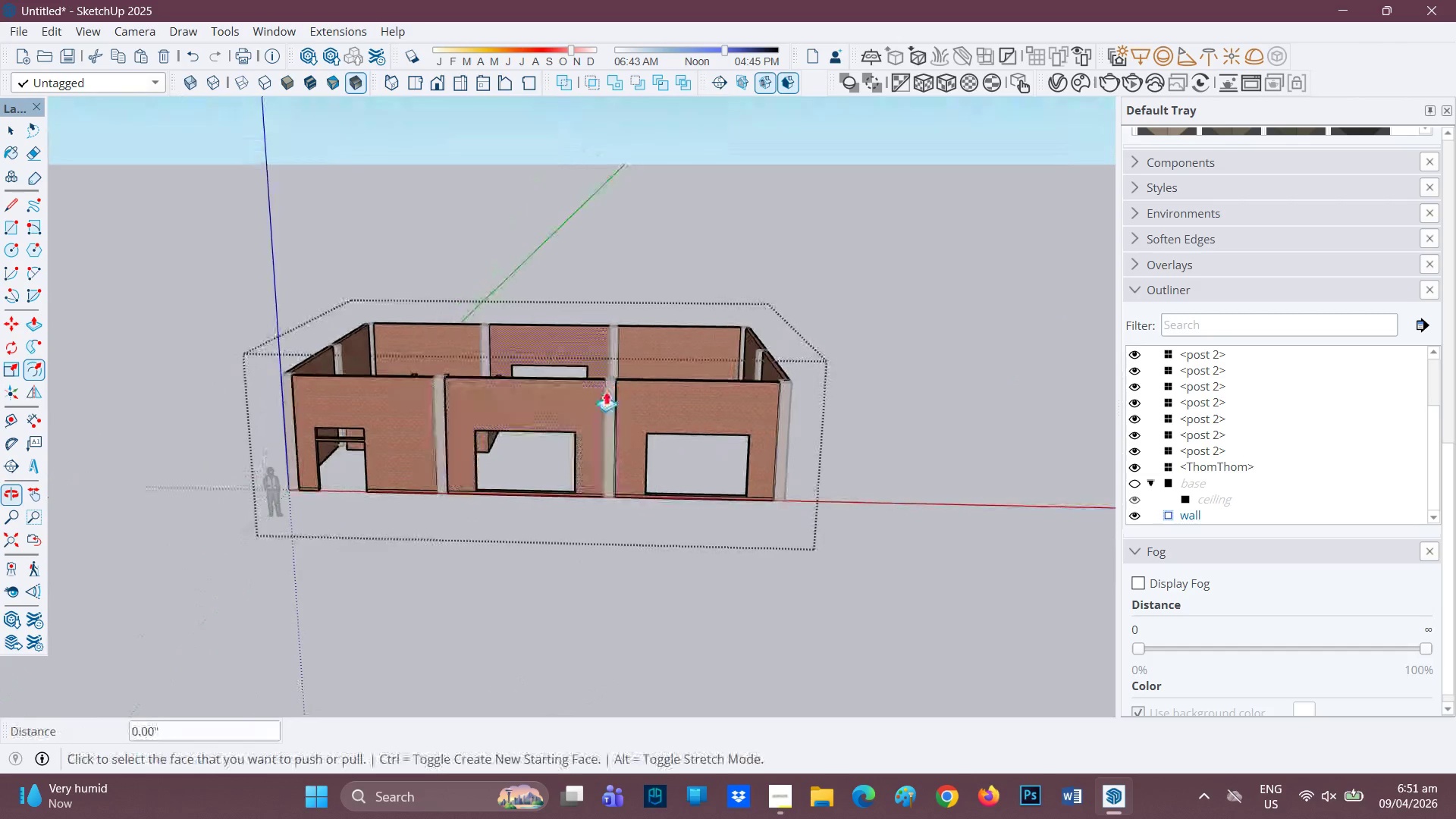 
scroll: coordinate [465, 402], scroll_direction: up, amount: 2.0
 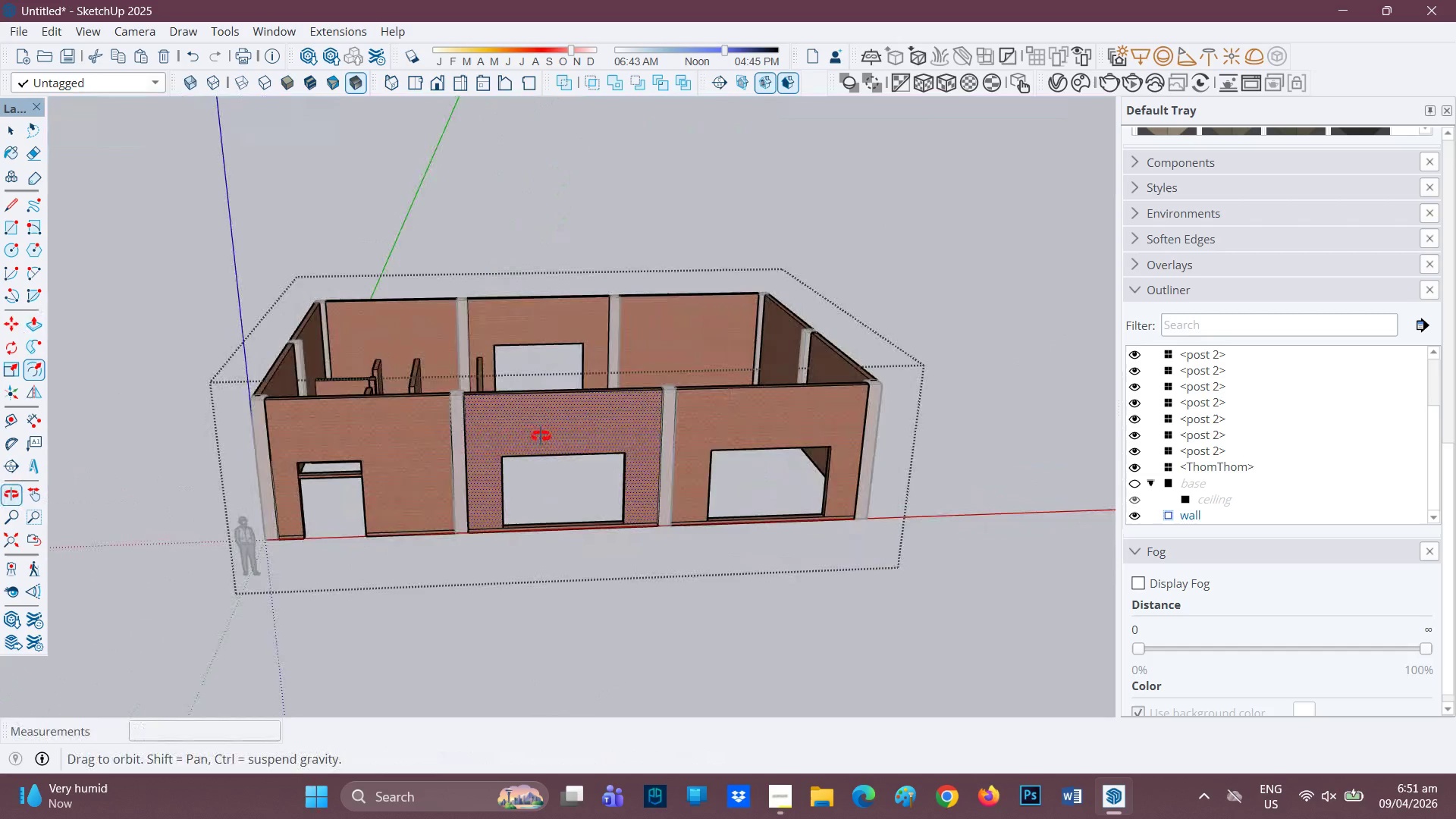 
scroll: coordinate [585, 379], scroll_direction: down, amount: 3.0